 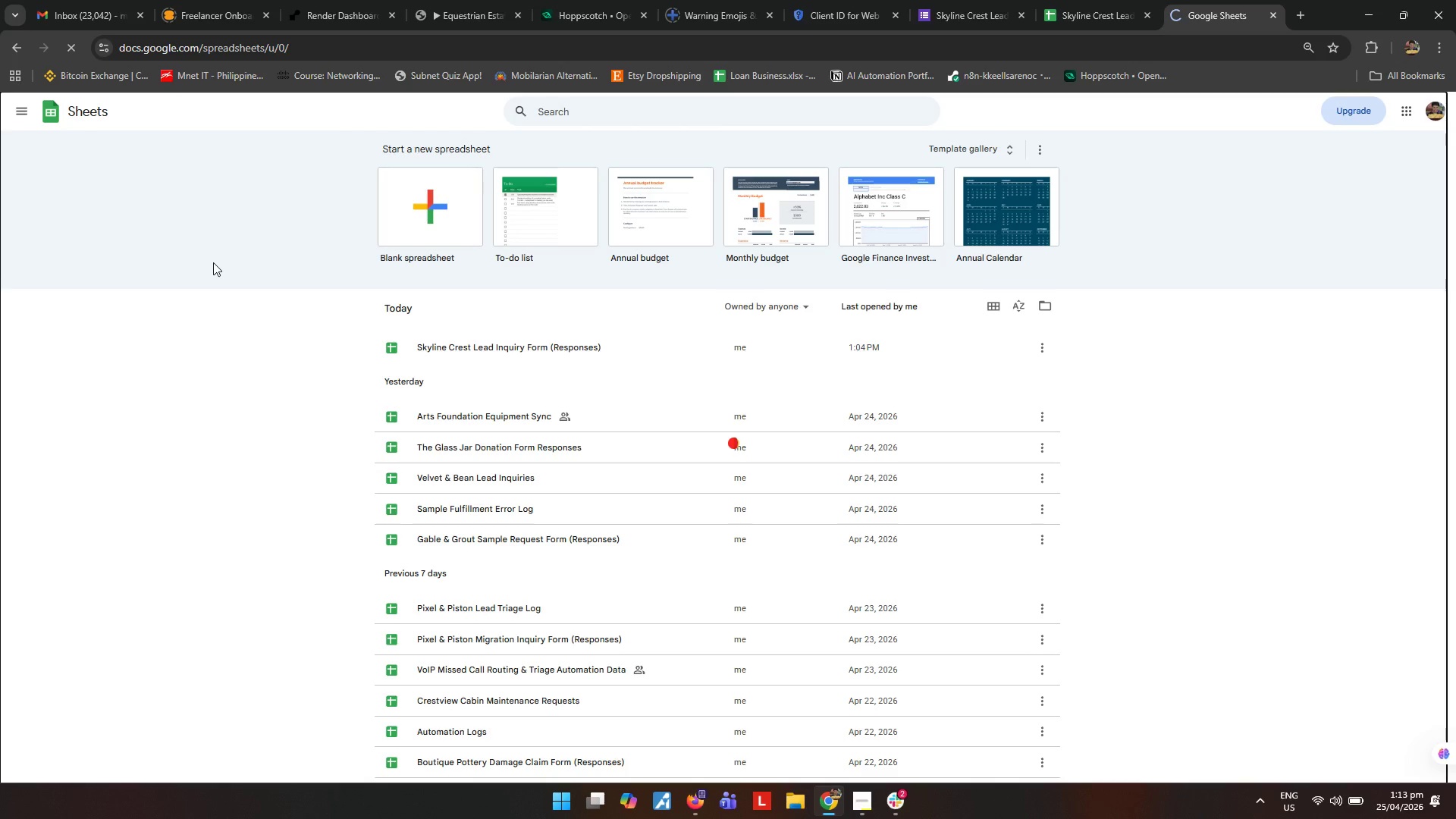 
left_click([113, 106])
 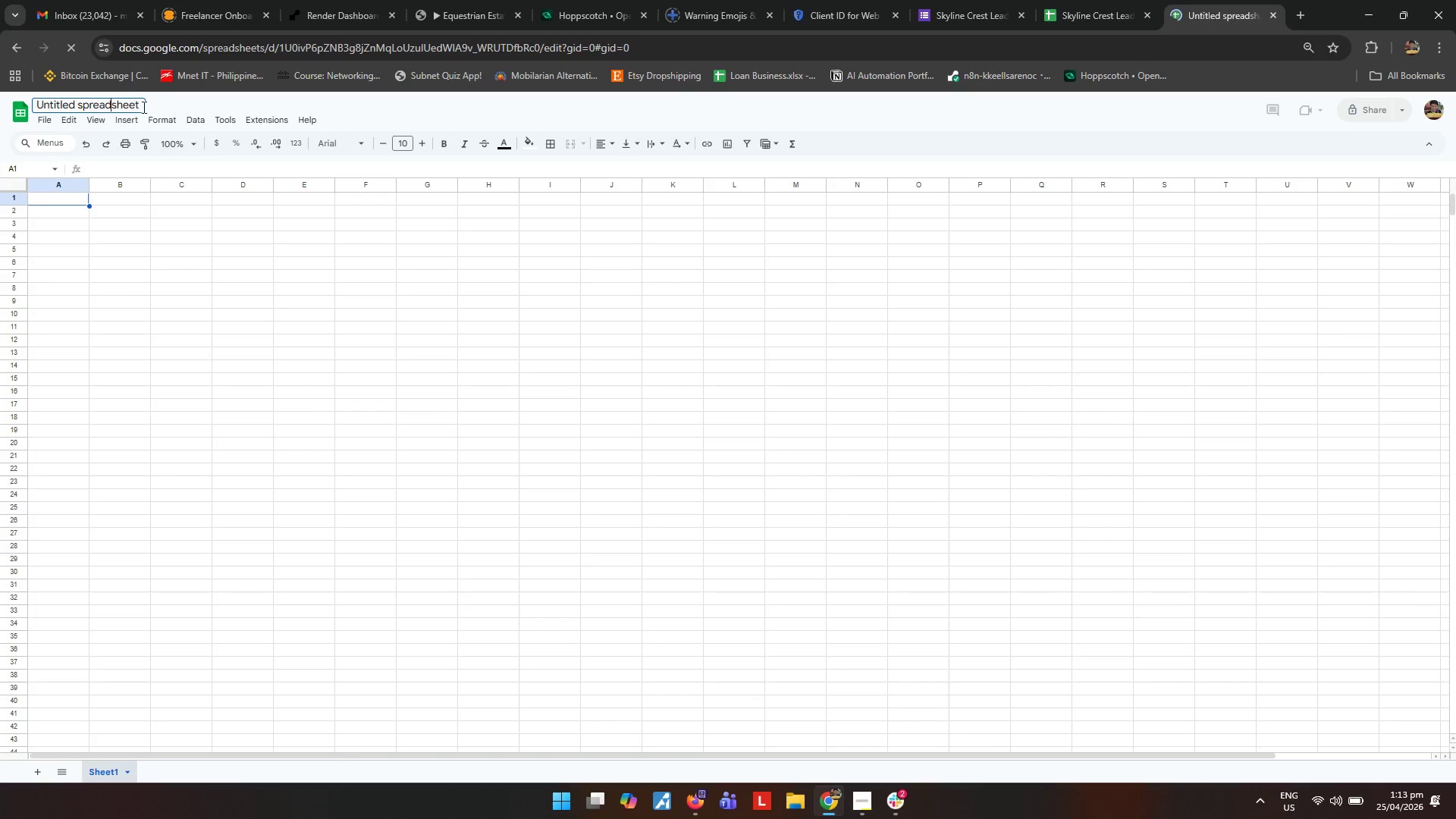 
key(Control+A)
 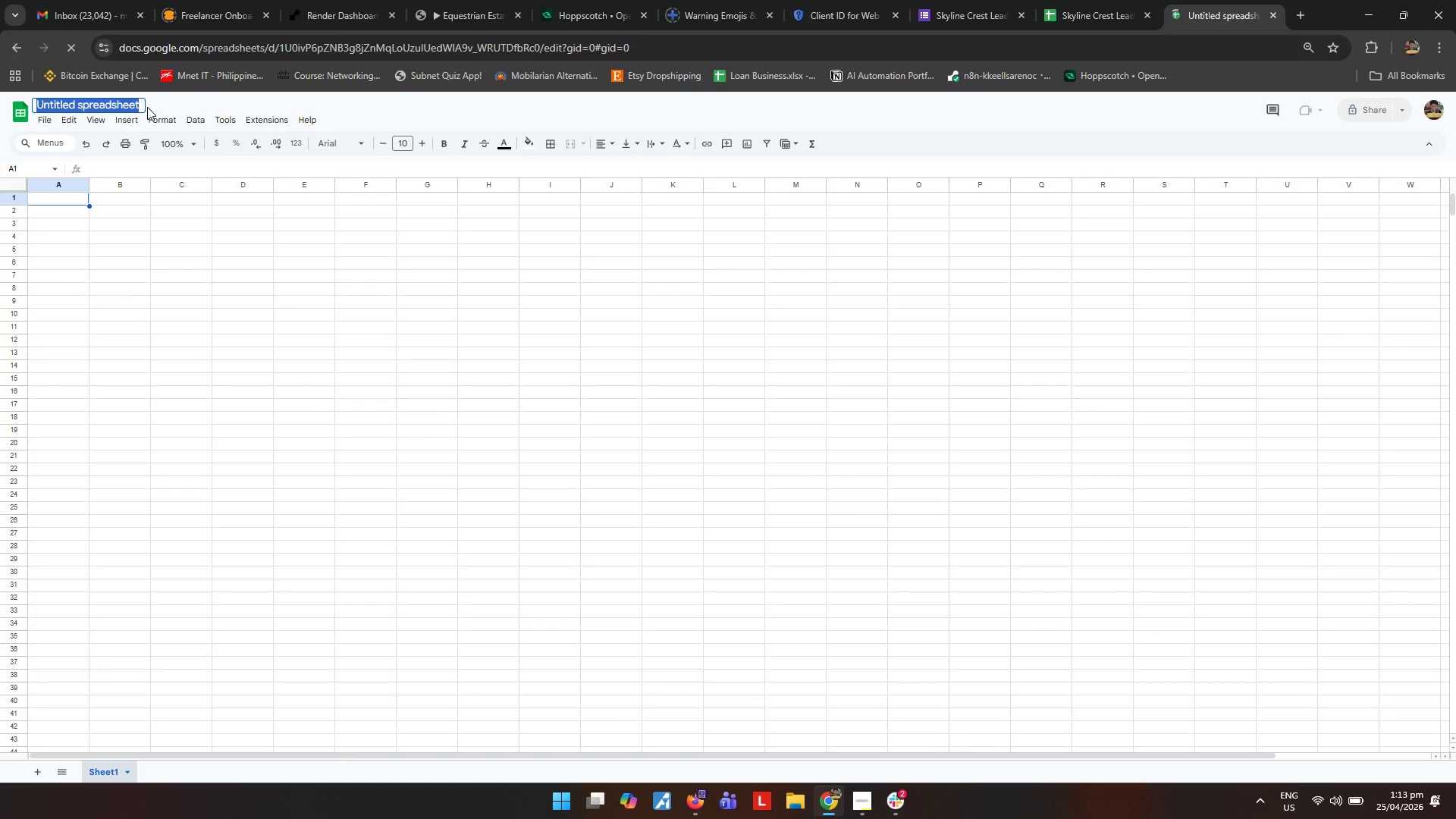 
key(Control+V)
 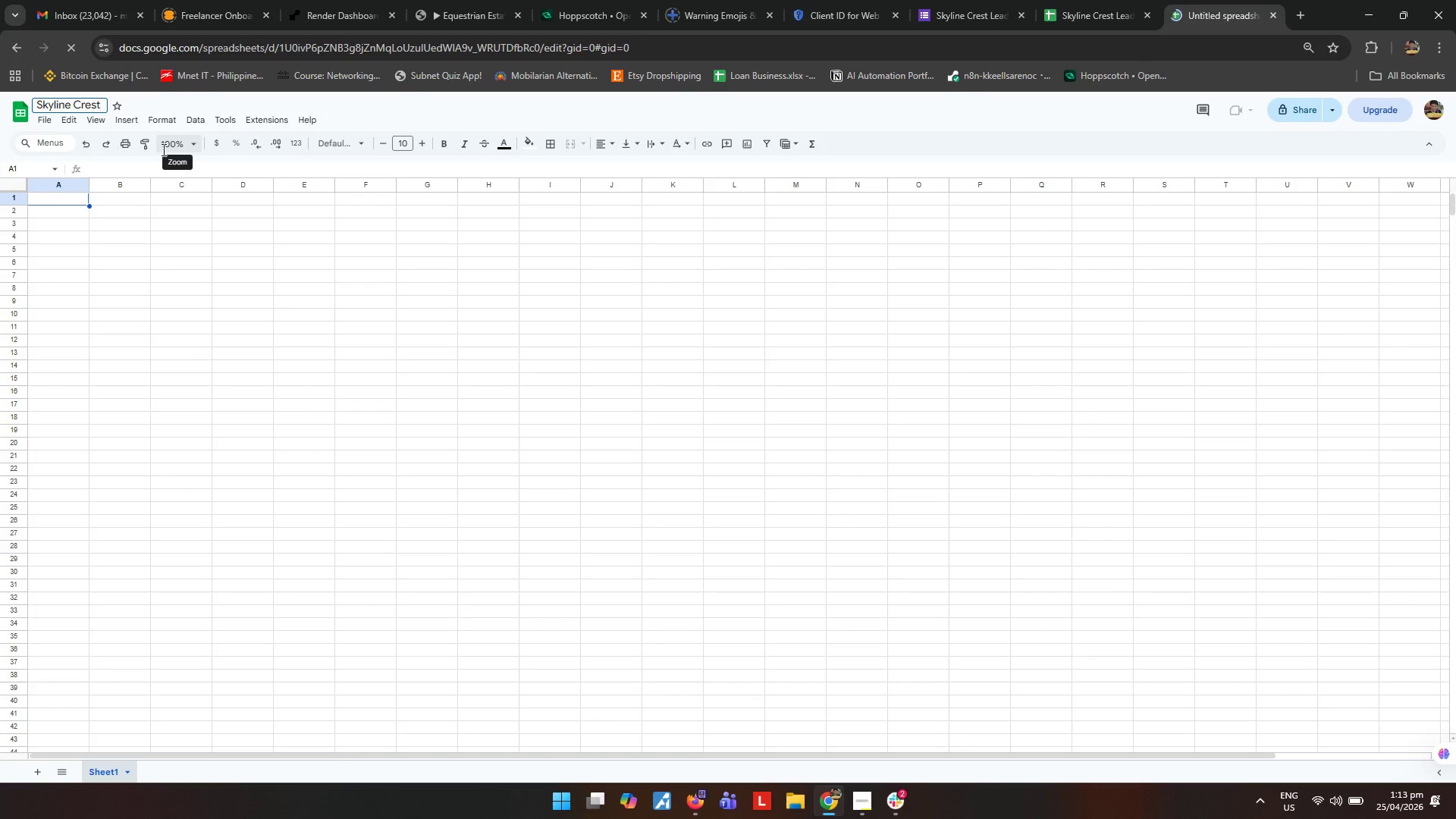 
type( Lead Routing Tracker)
 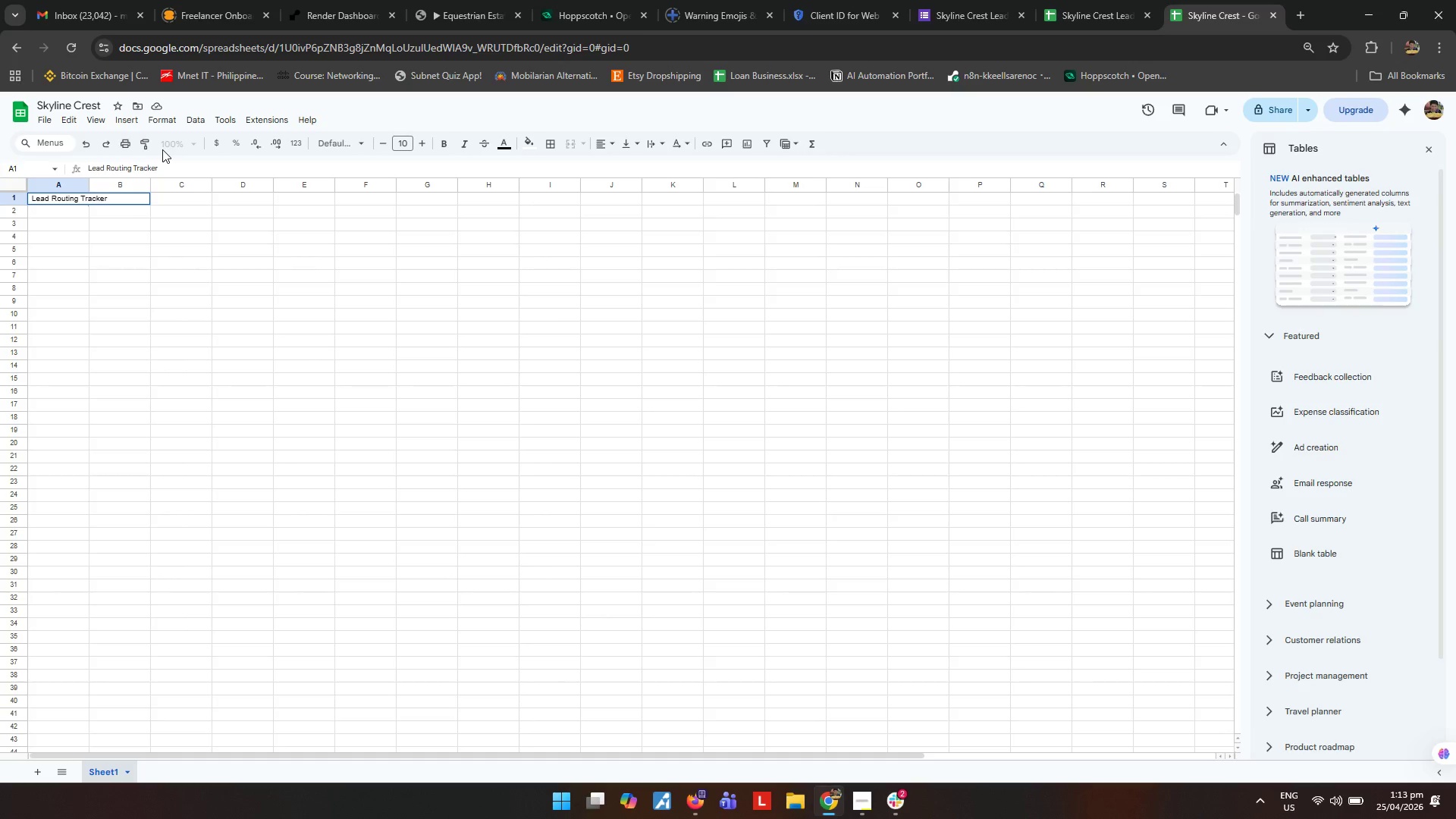 
key(Control+A)
 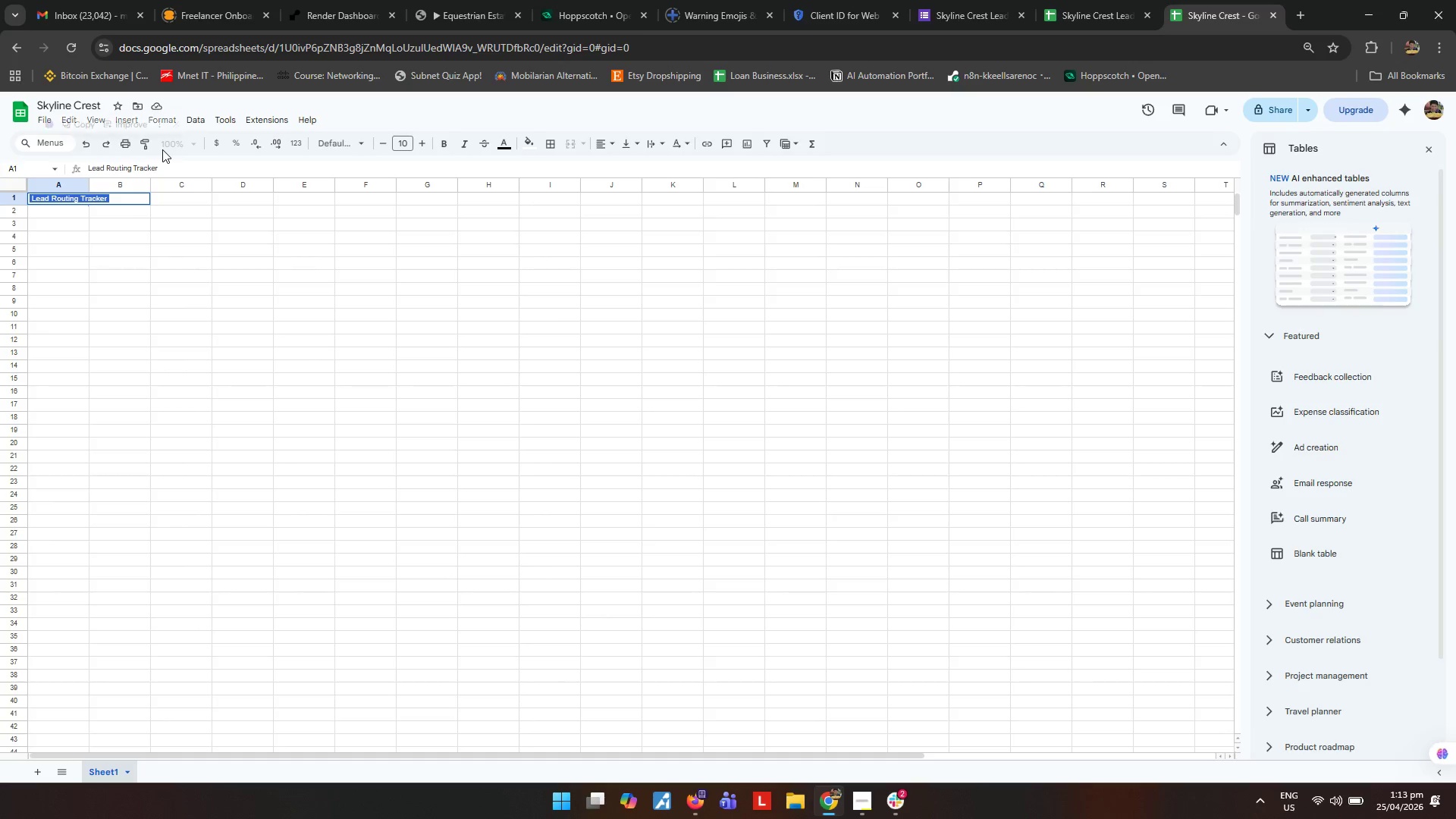 
key(Control+X)
 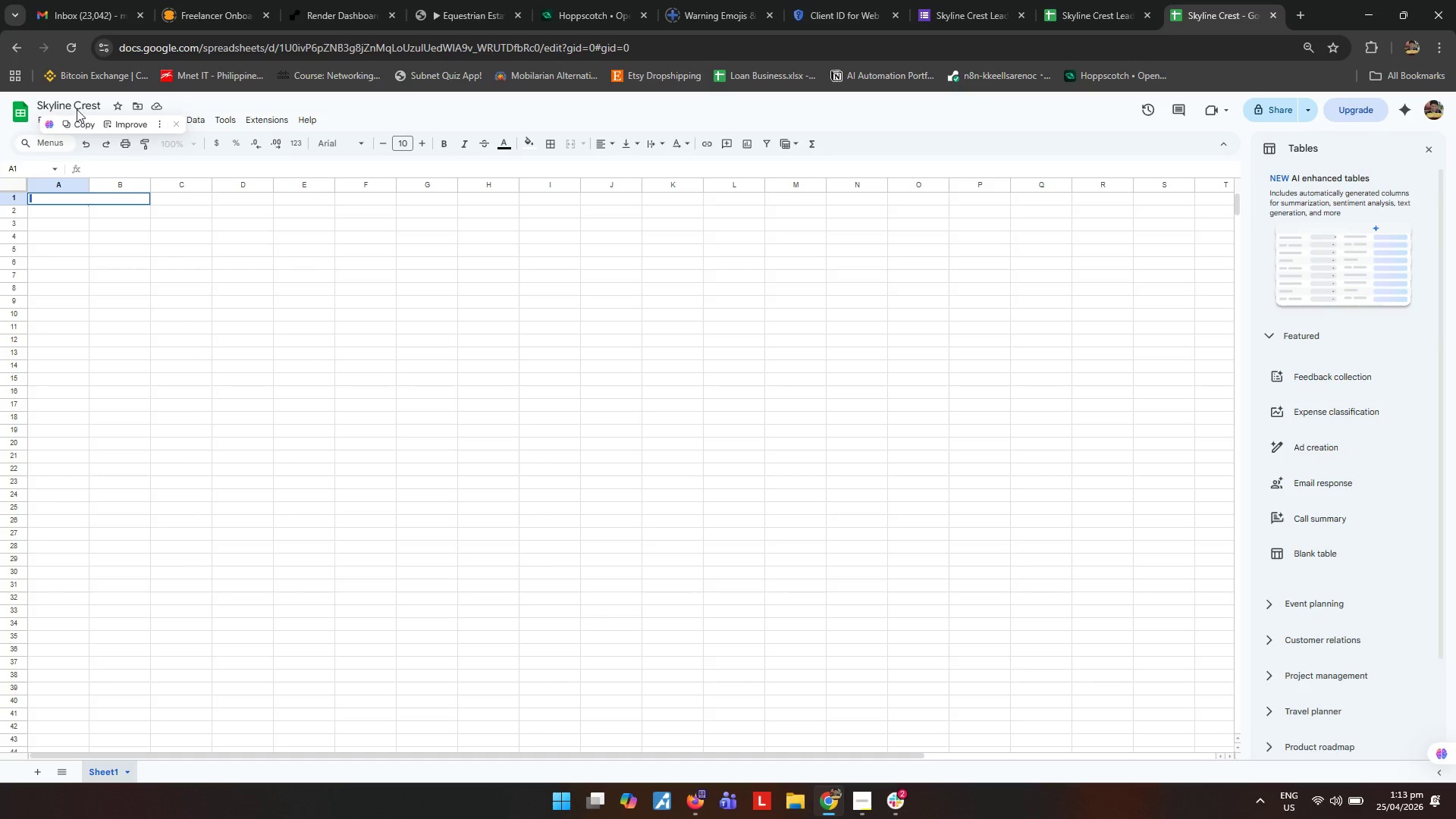 
double_click([84, 104])
 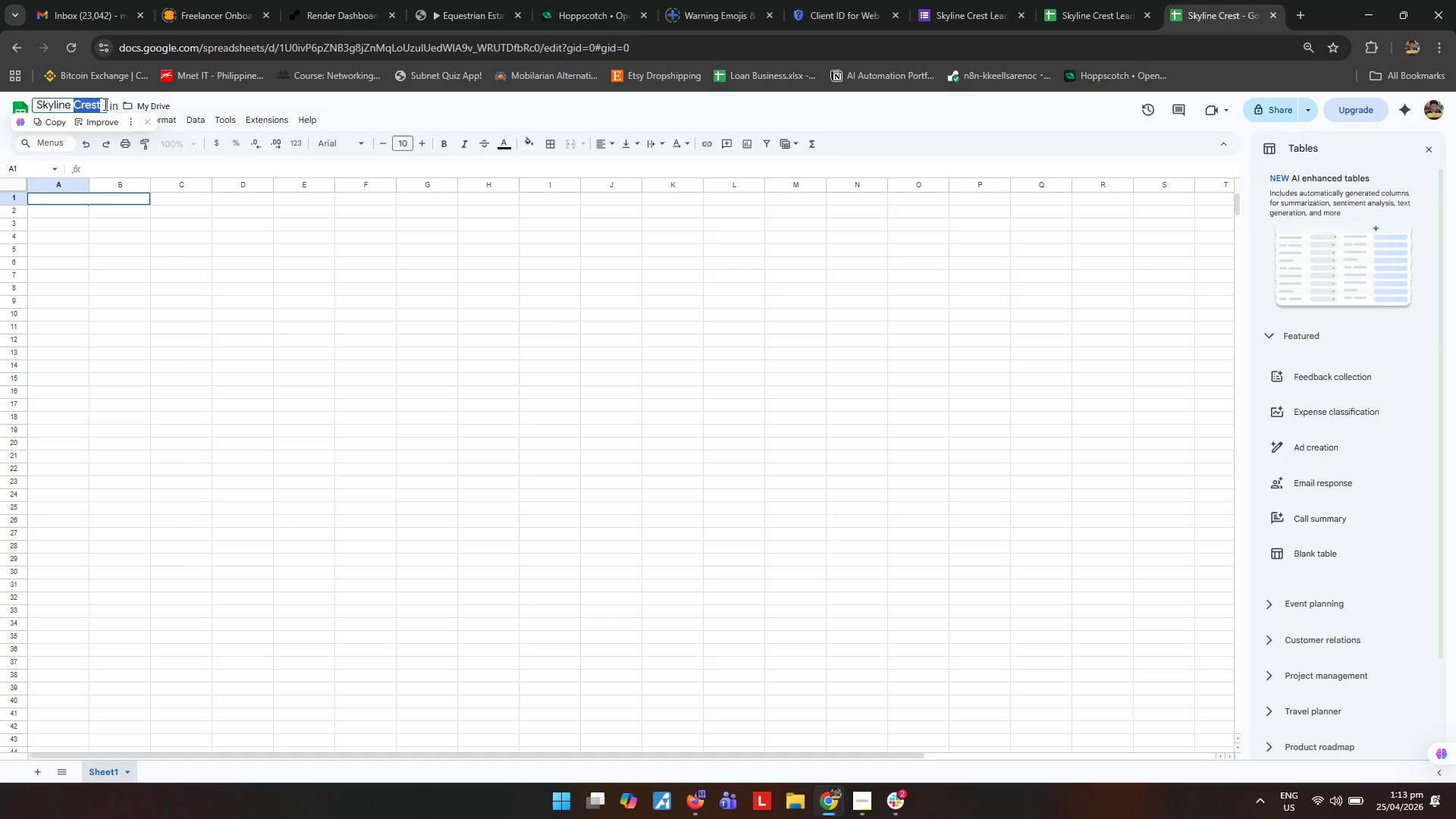 
left_click([102, 104])
 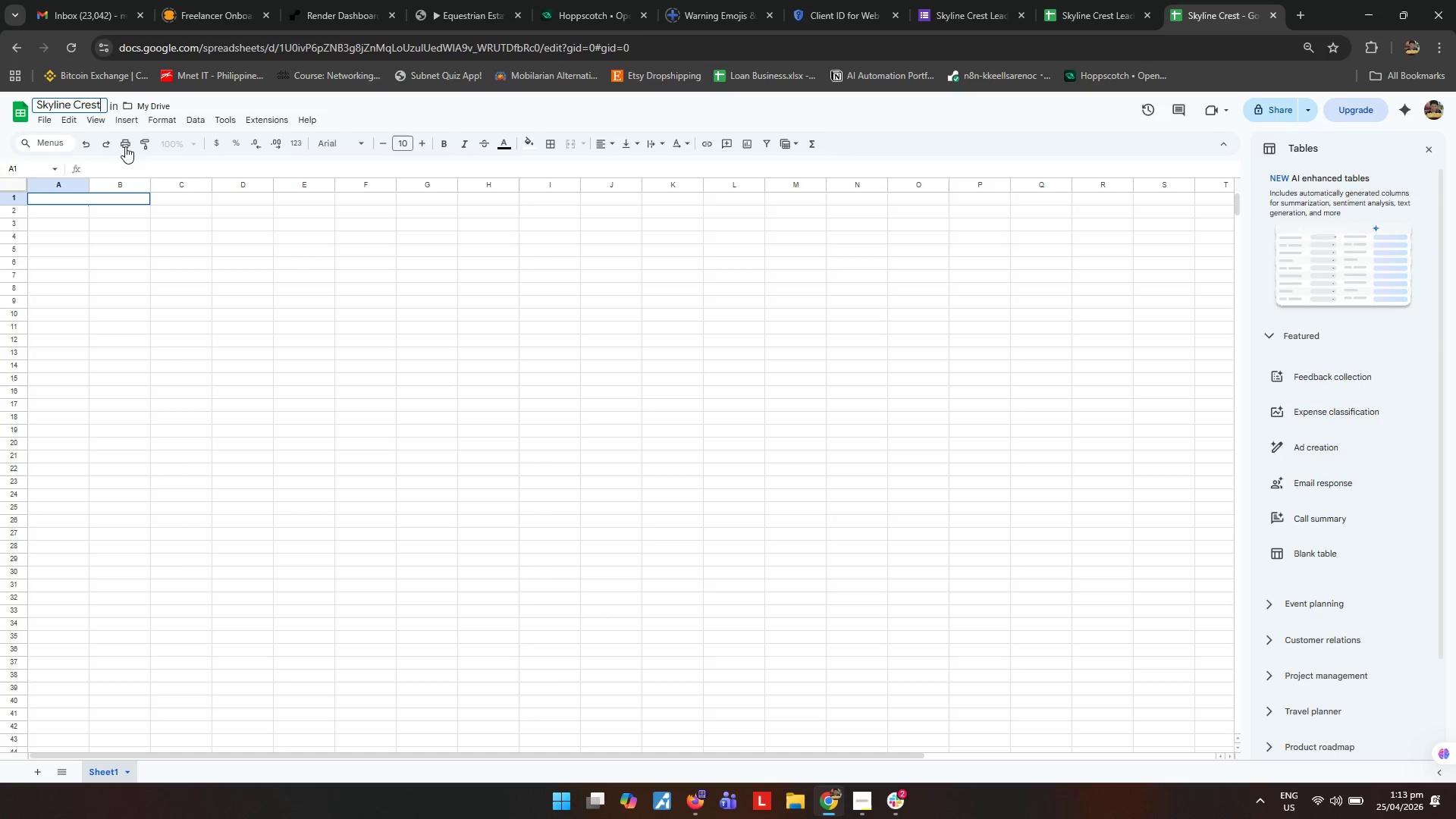 
key(Space)
 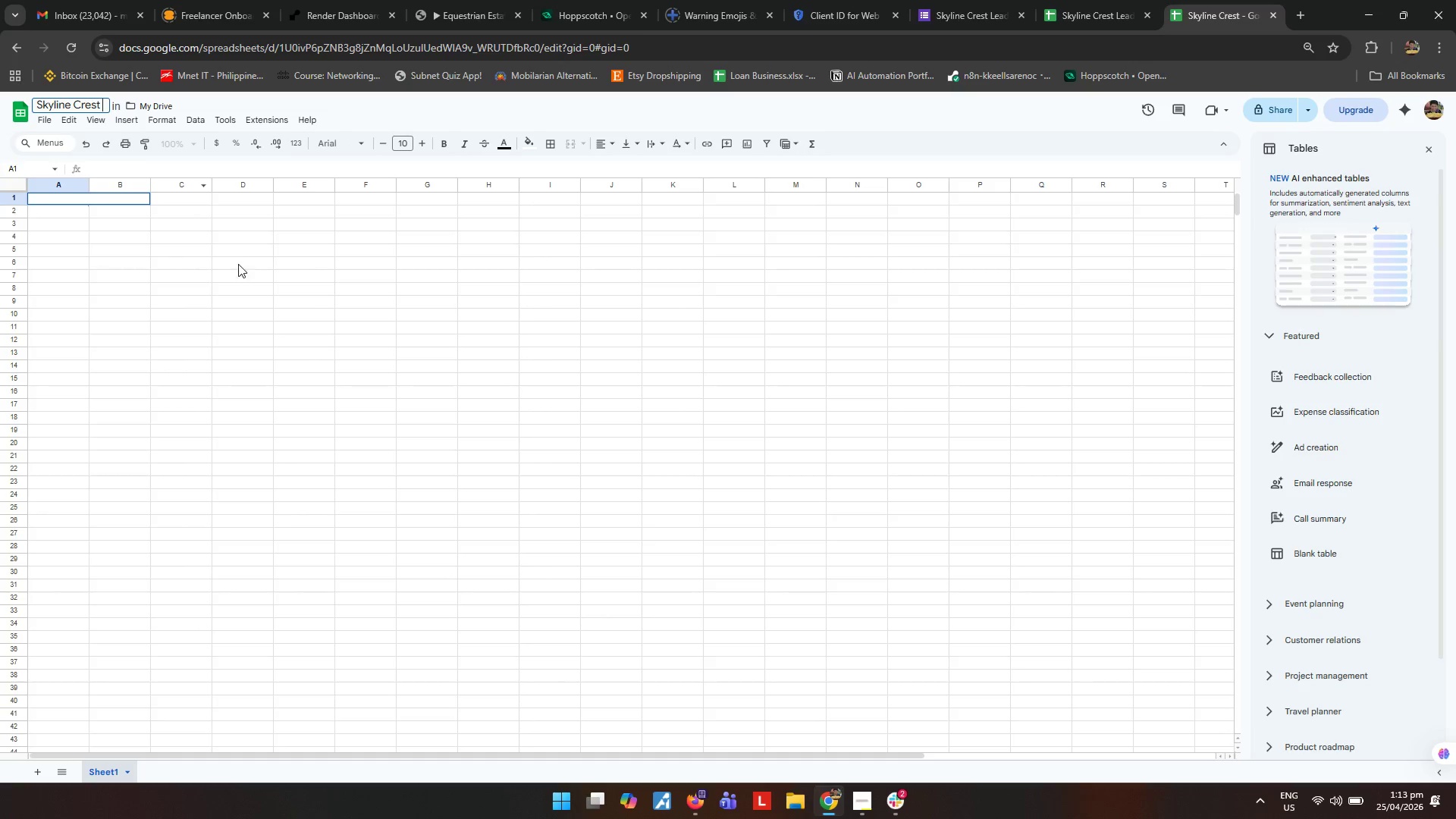 
key(Control+ControlLeft)
 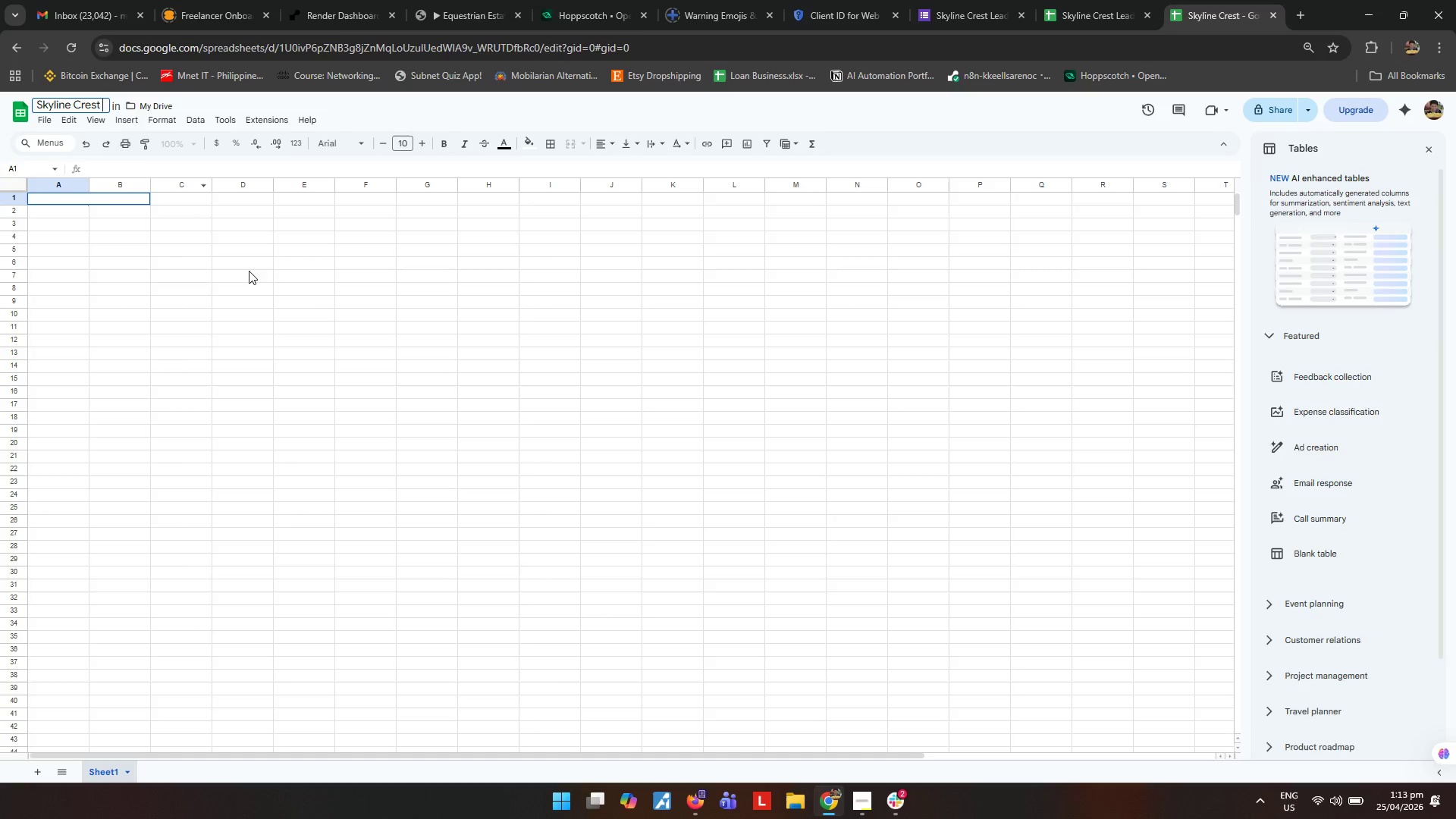 
key(Control+V)
 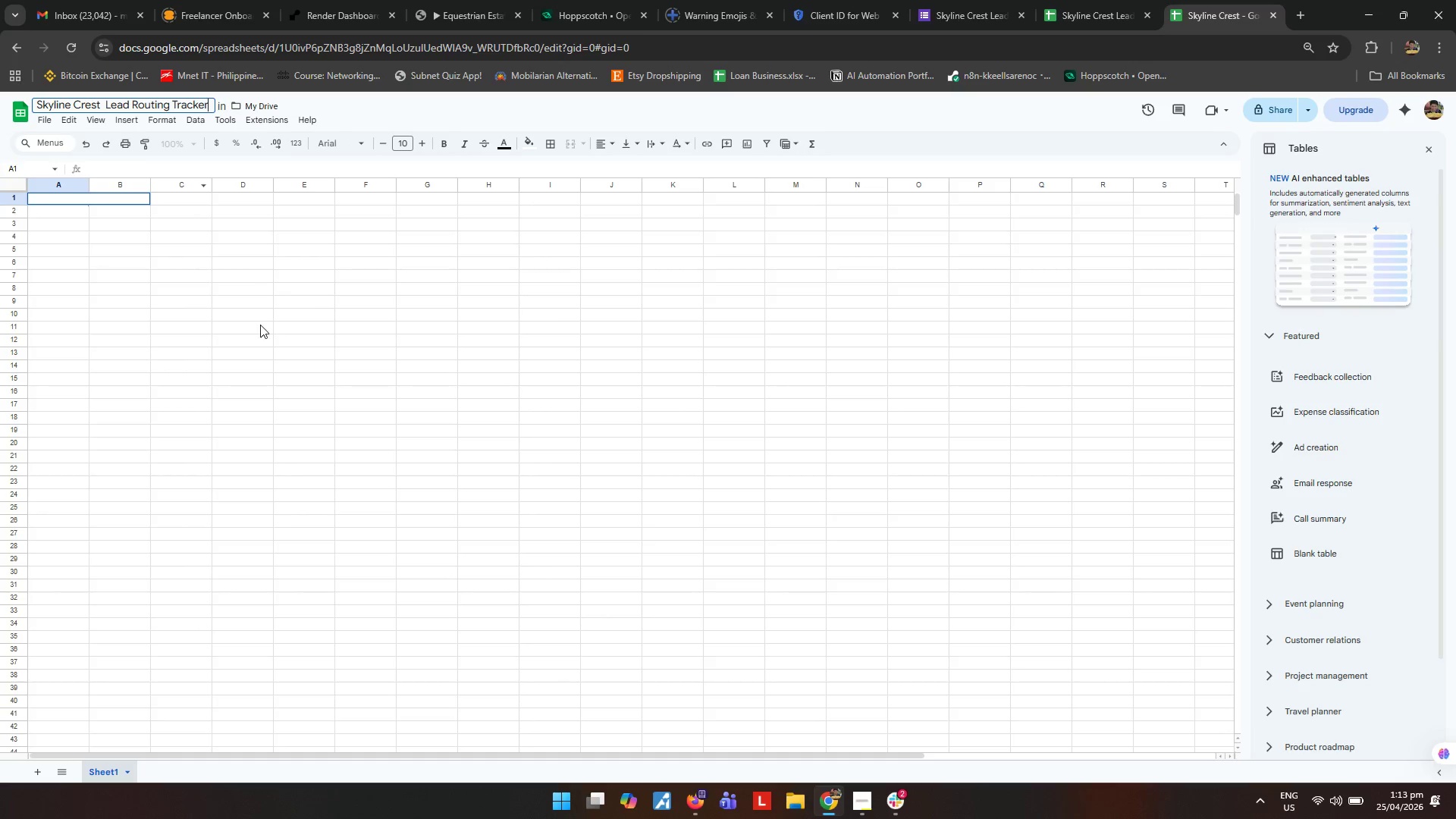 
left_click([260, 325])
 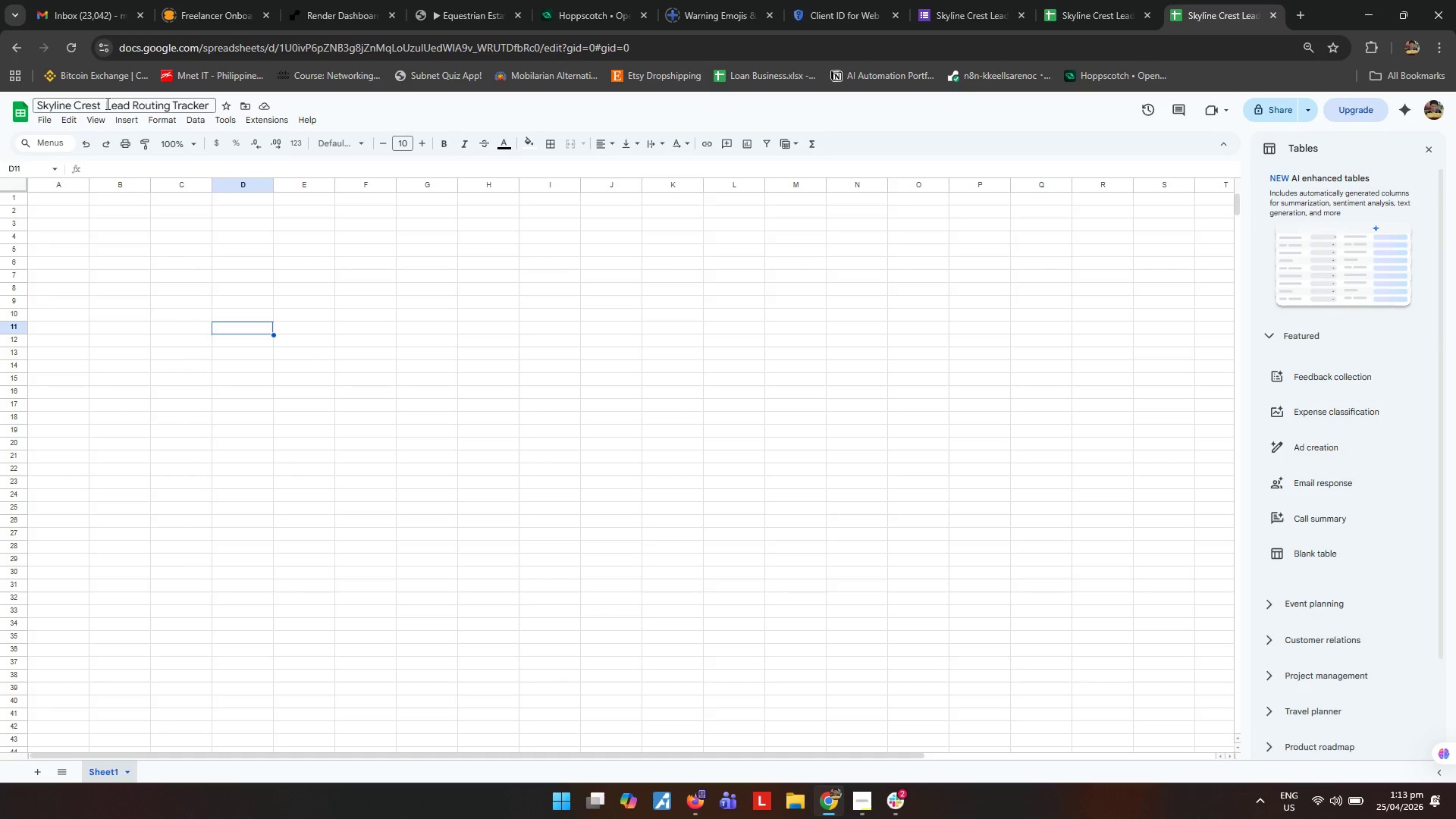 
double_click([109, 101])
 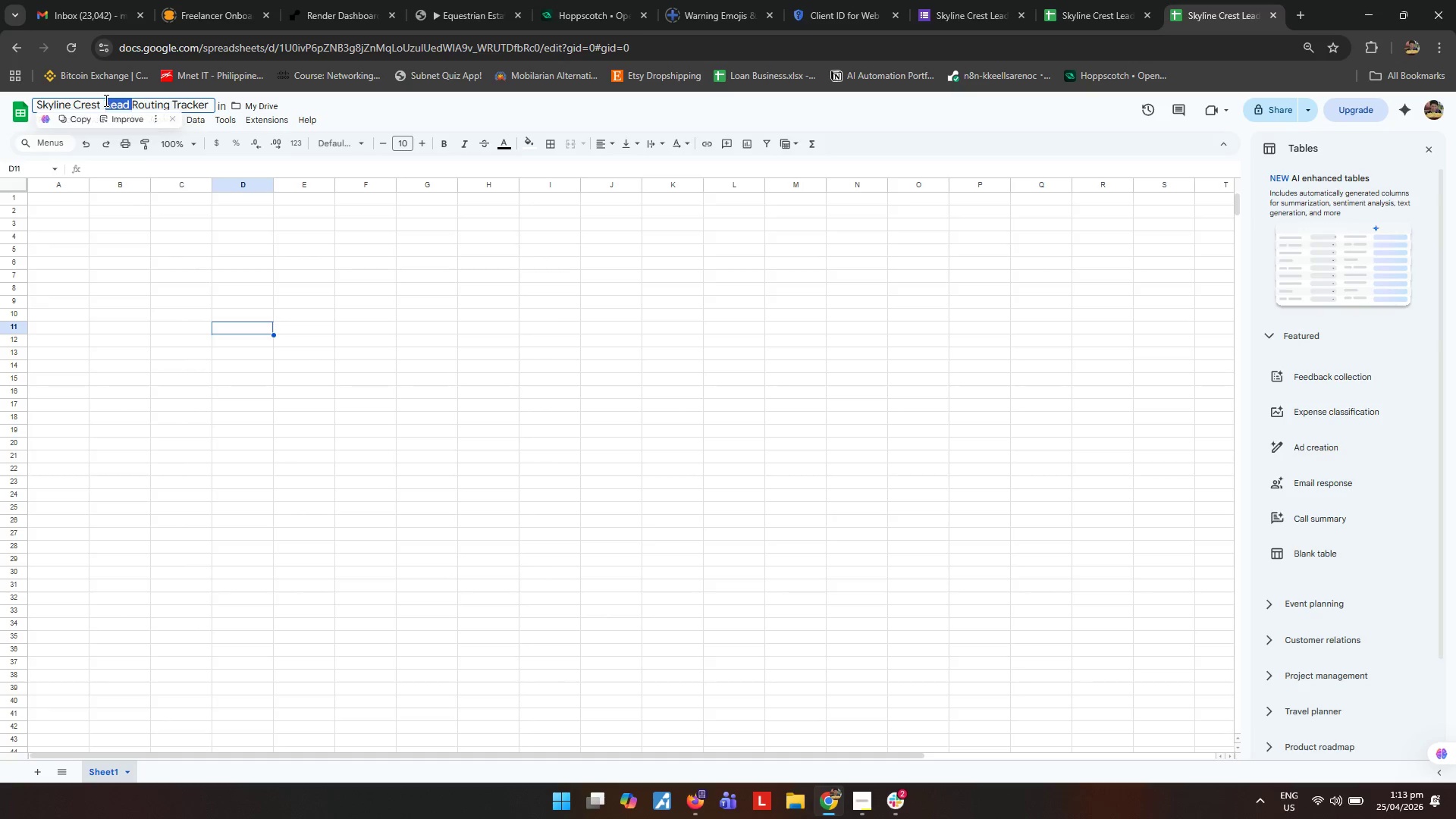 
left_click([102, 100])
 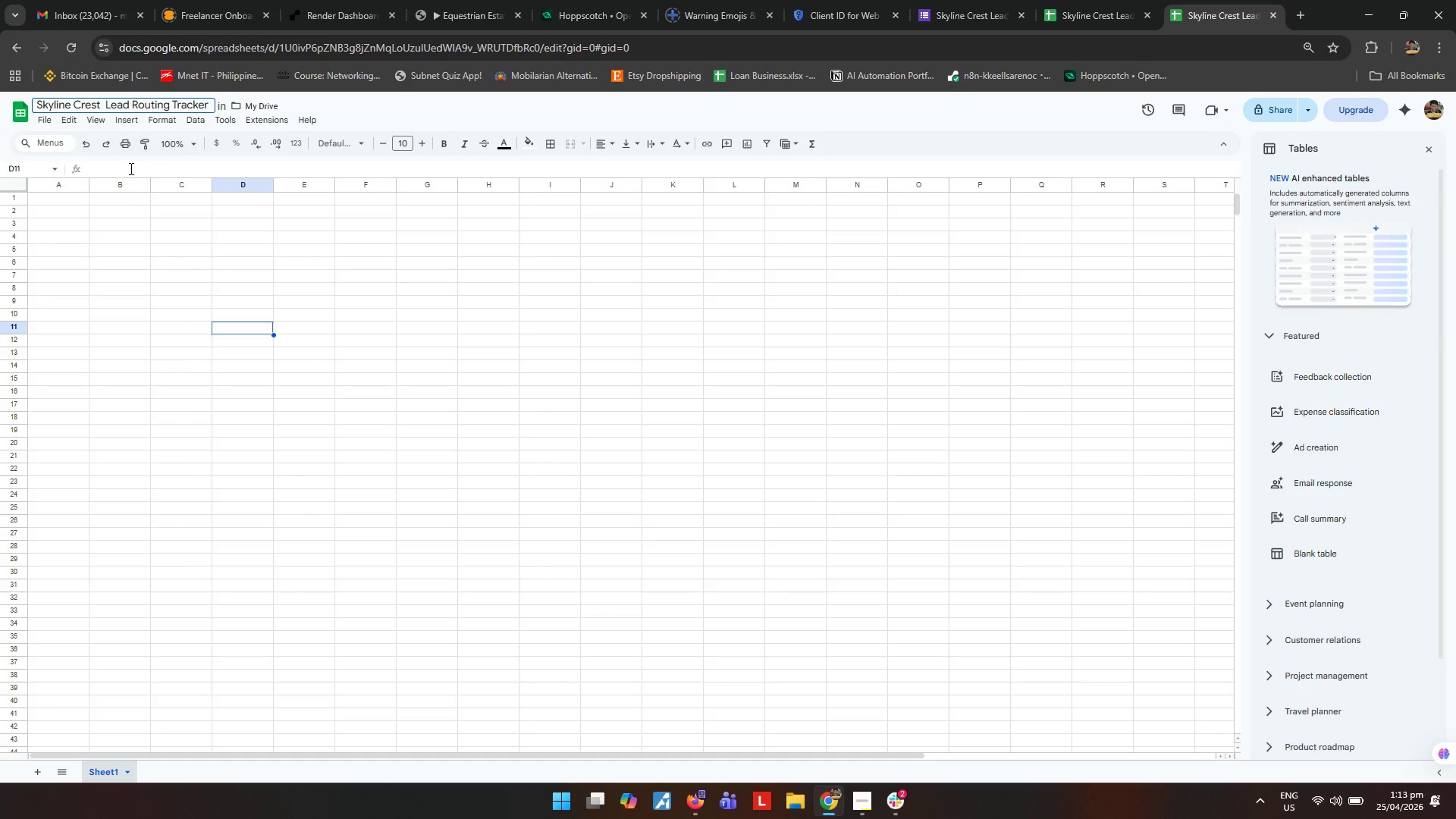 
key(Backspace)
 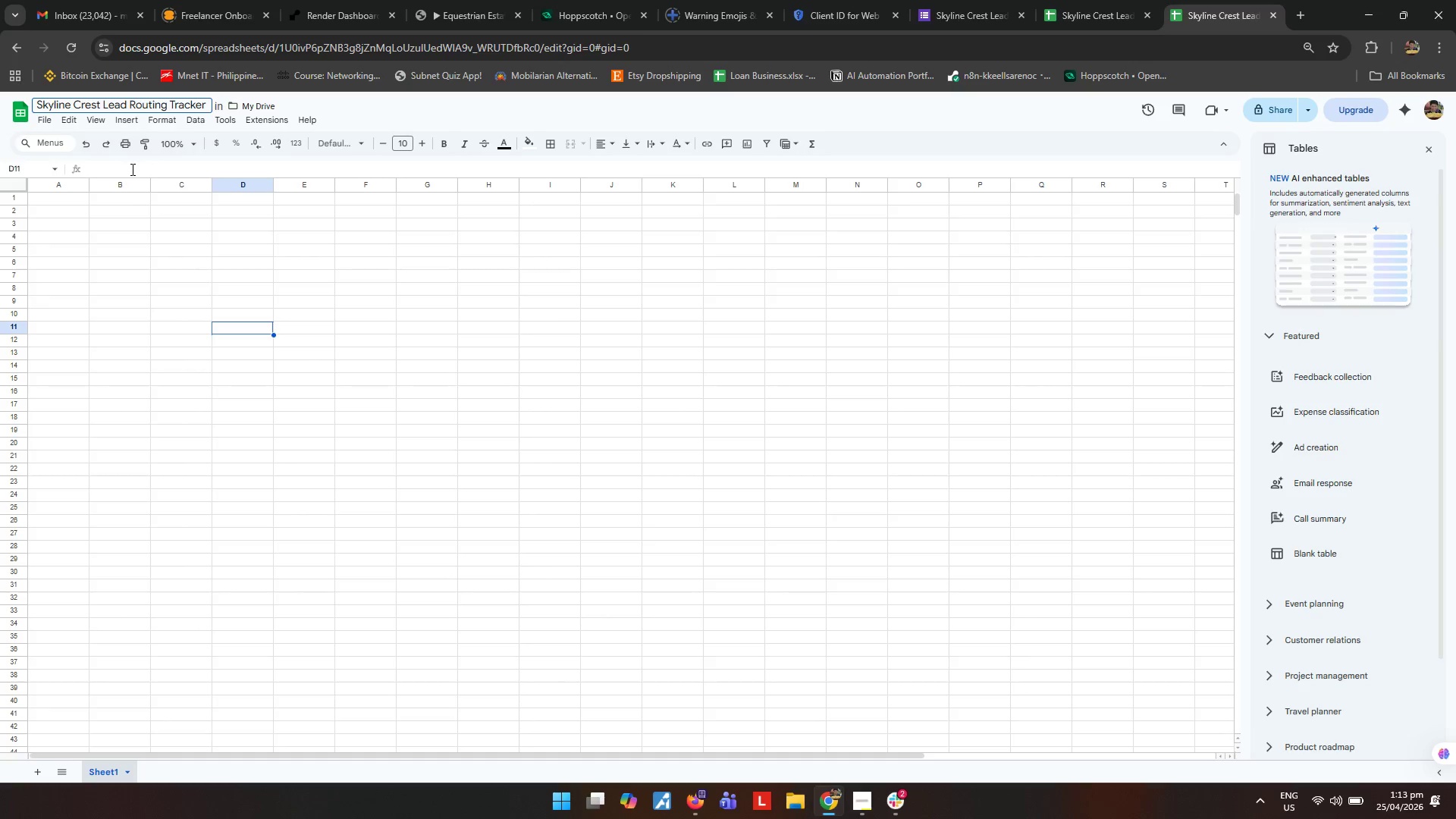 
left_click([137, 171])
 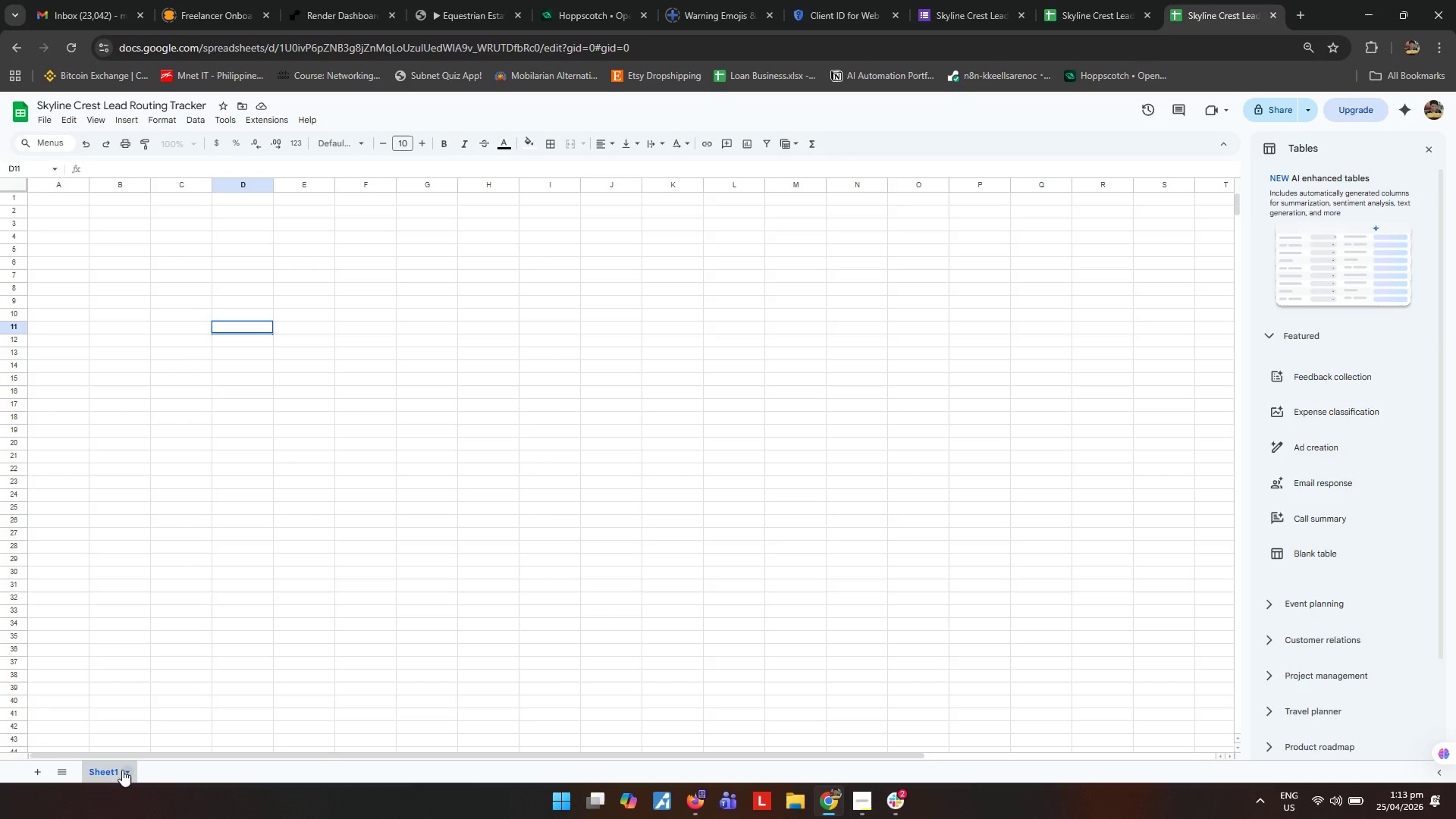 
double_click([108, 770])
 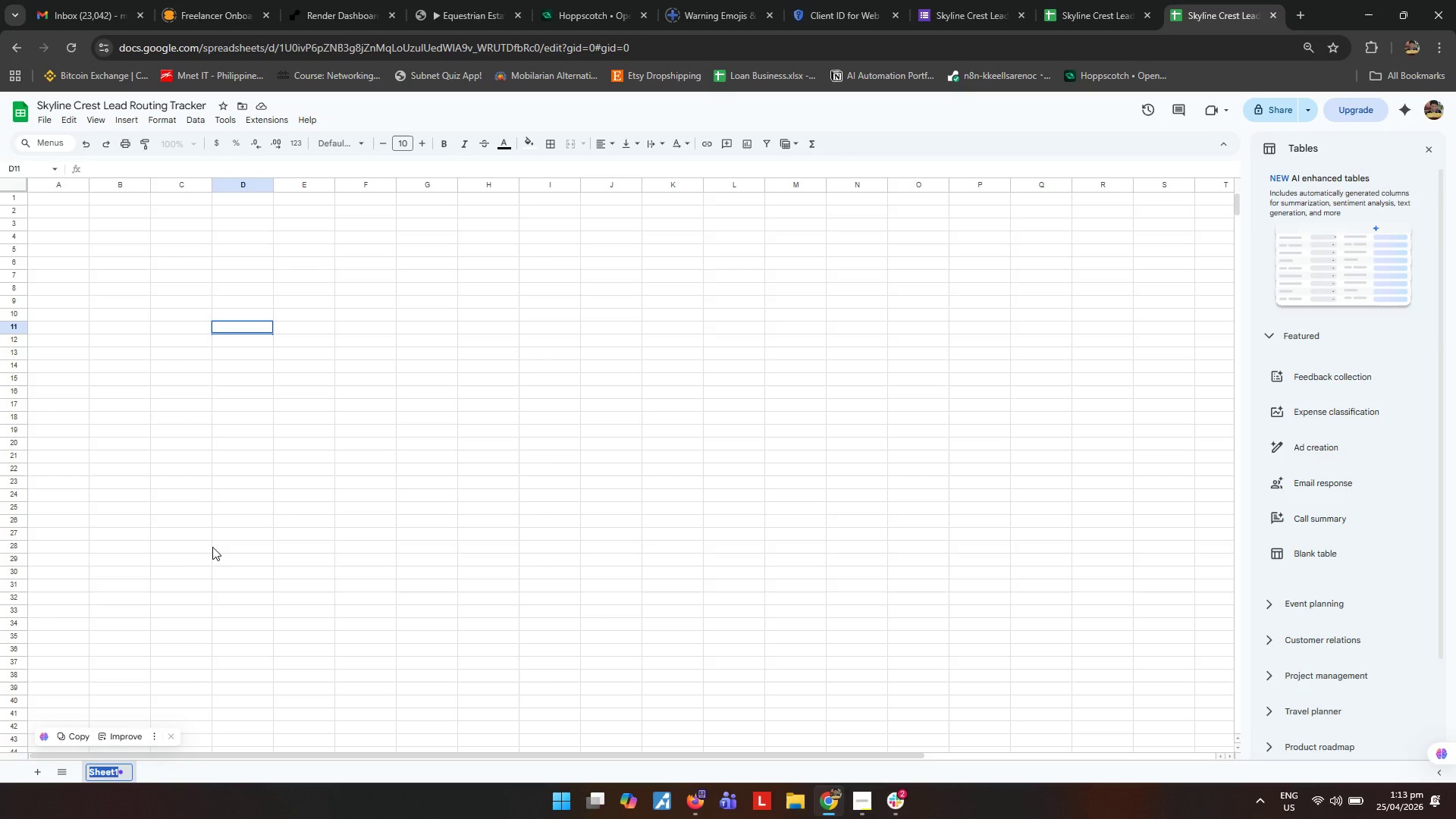 
type(General Pipeline)
 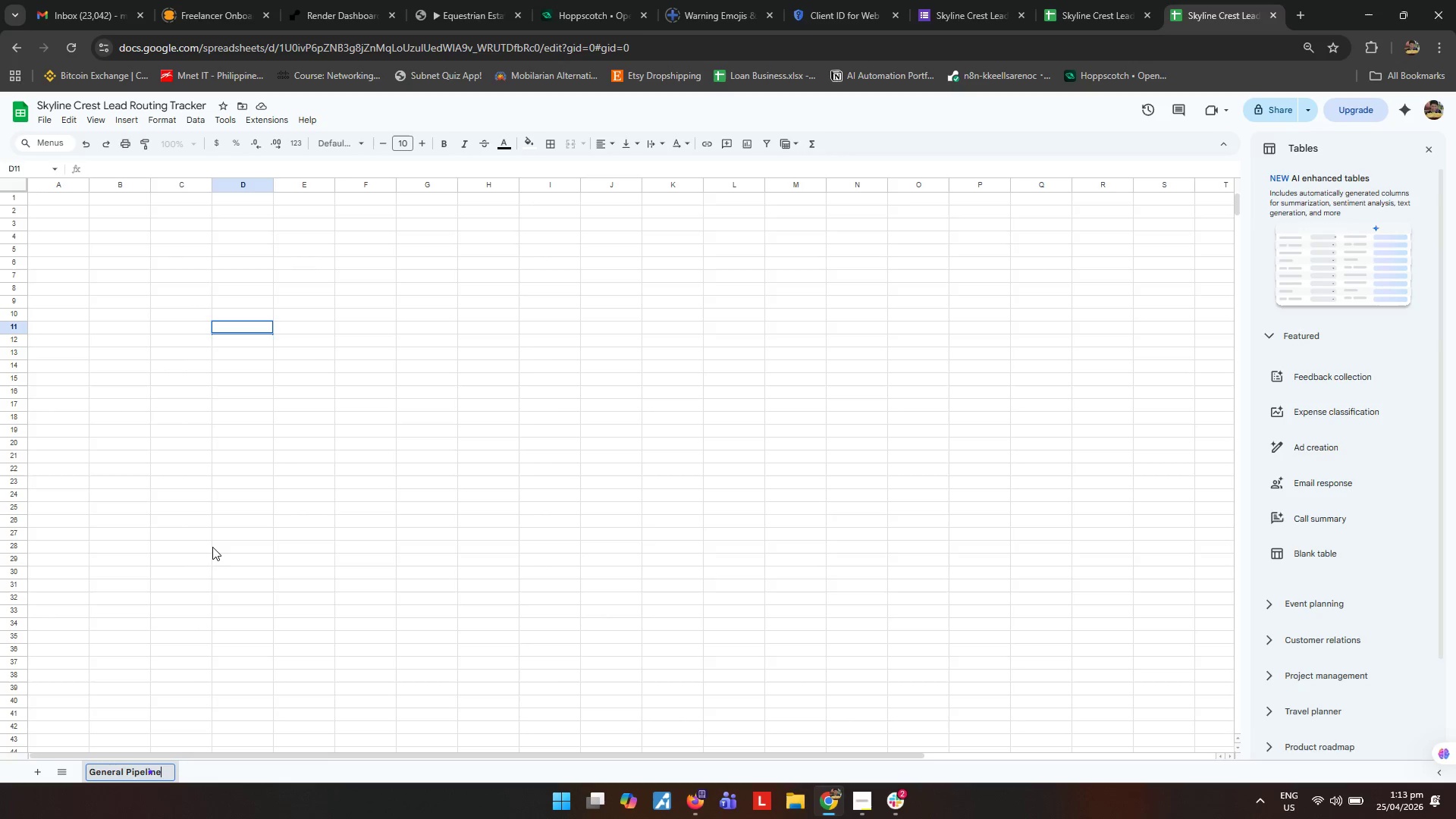 
key(Enter)
 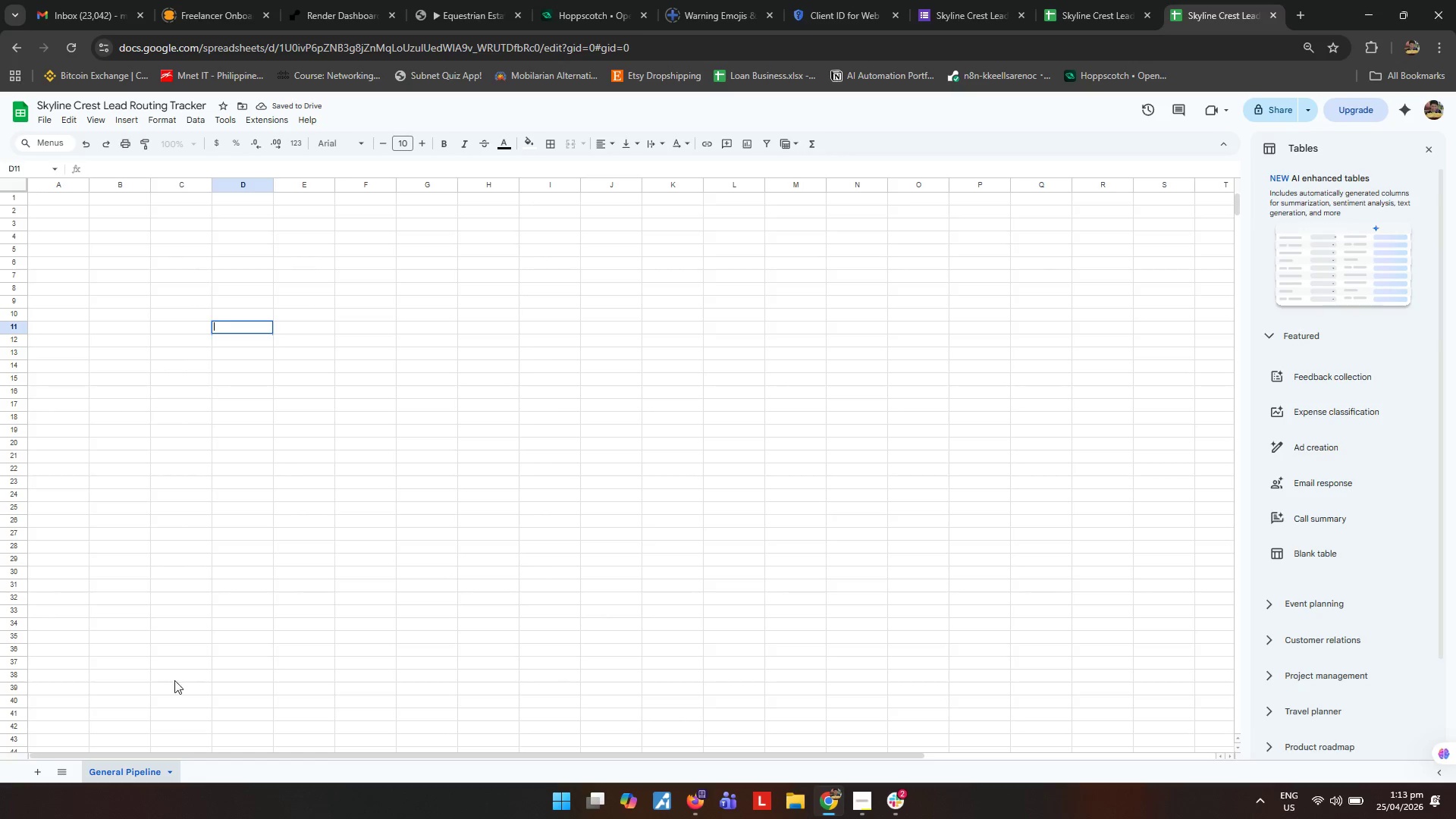 
left_click([37, 781])
 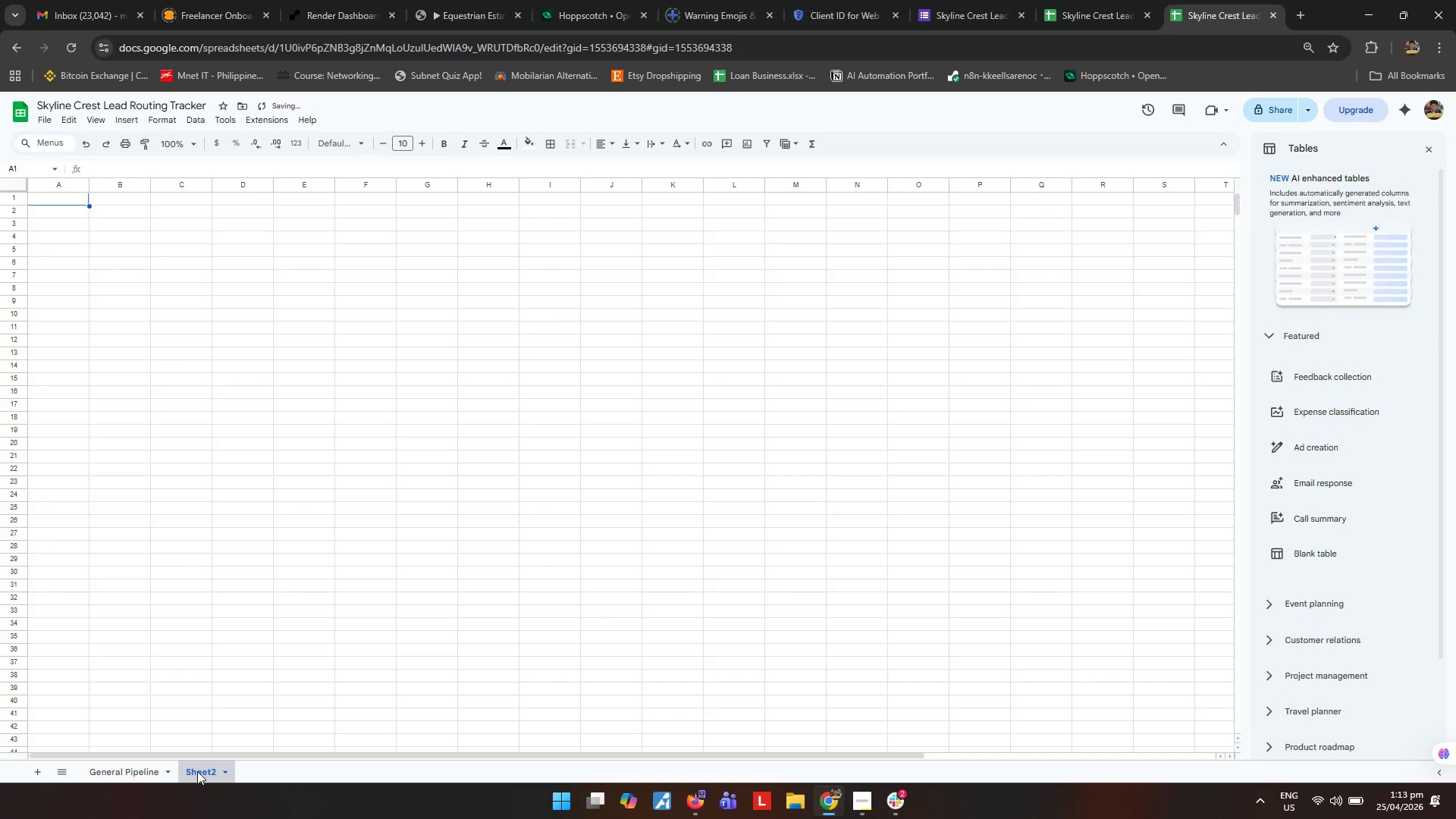 
double_click([198, 771])
 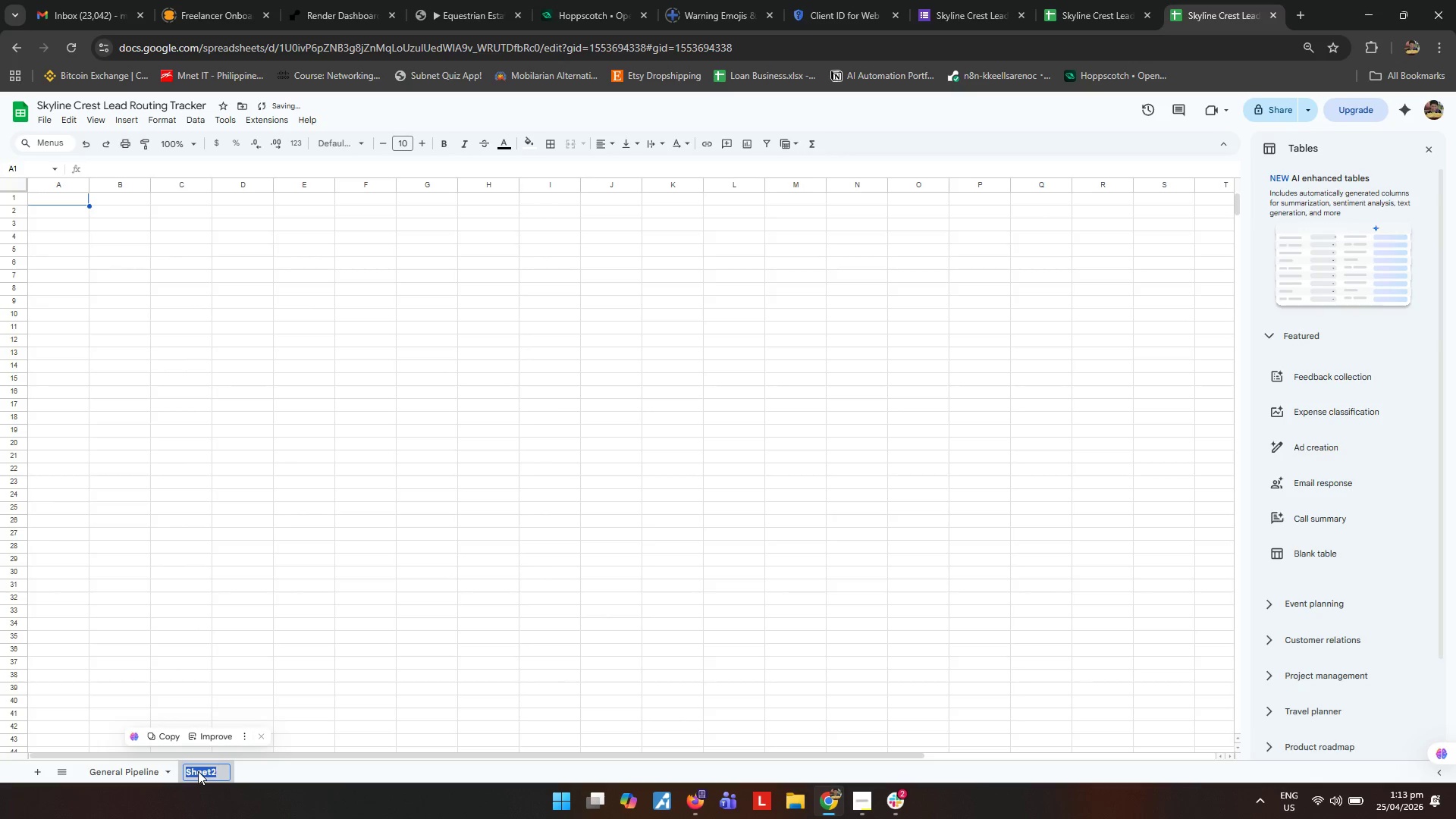 
type(Execution Error )
key(Backspace)
type(s )
 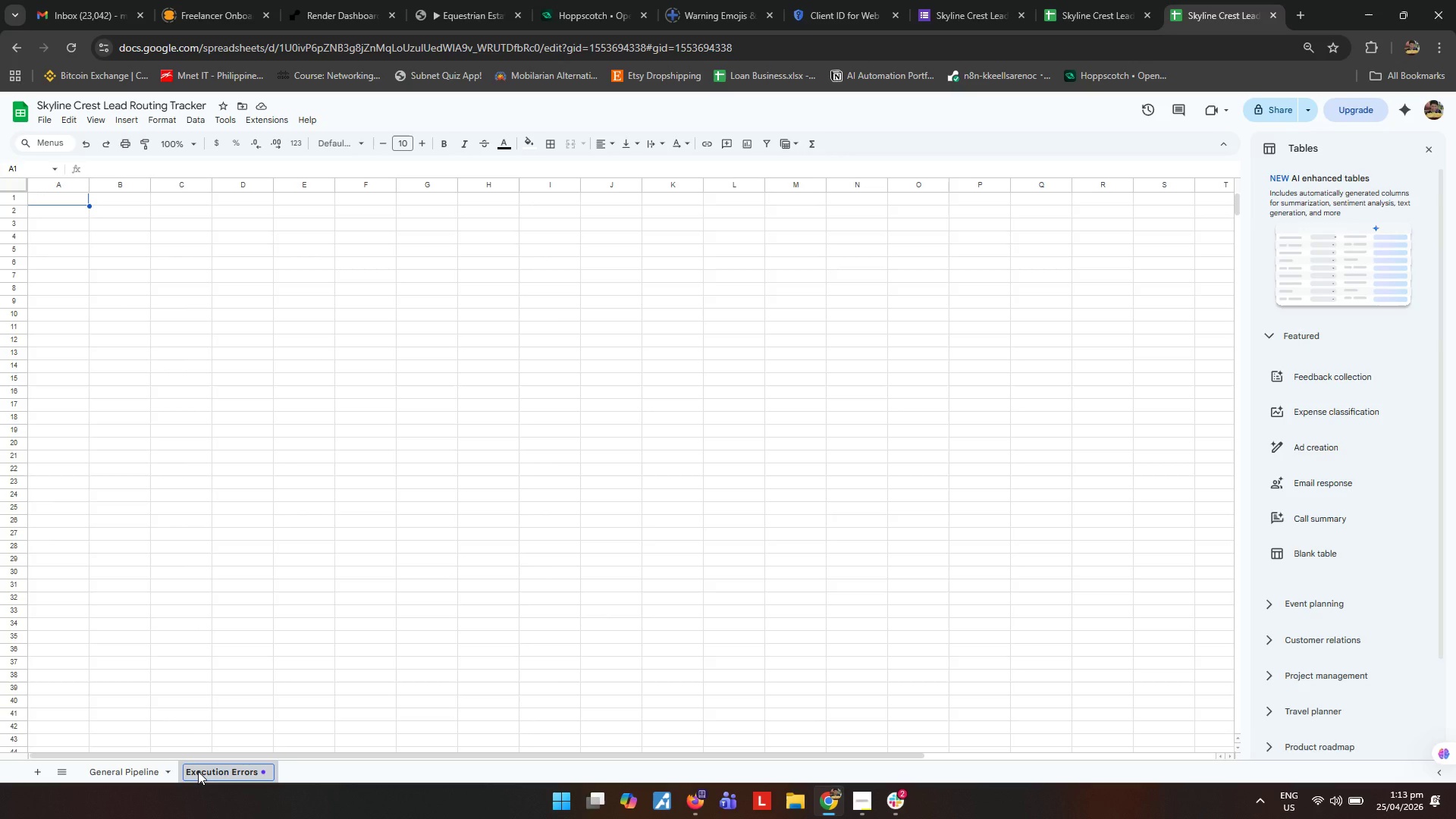 
key(Backspace)
key(Backspace)
type( Log)
 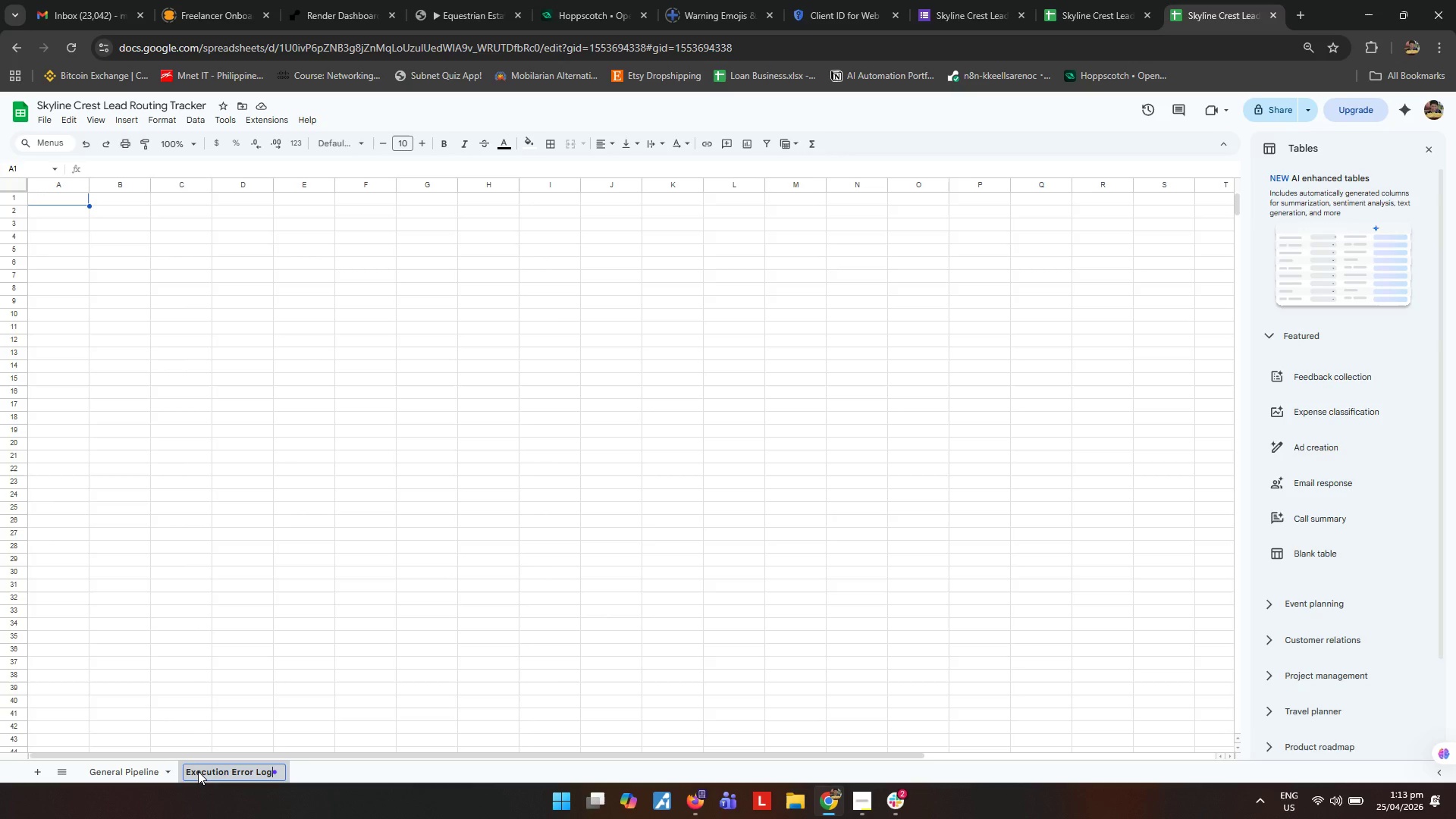 
wait(5.97)
 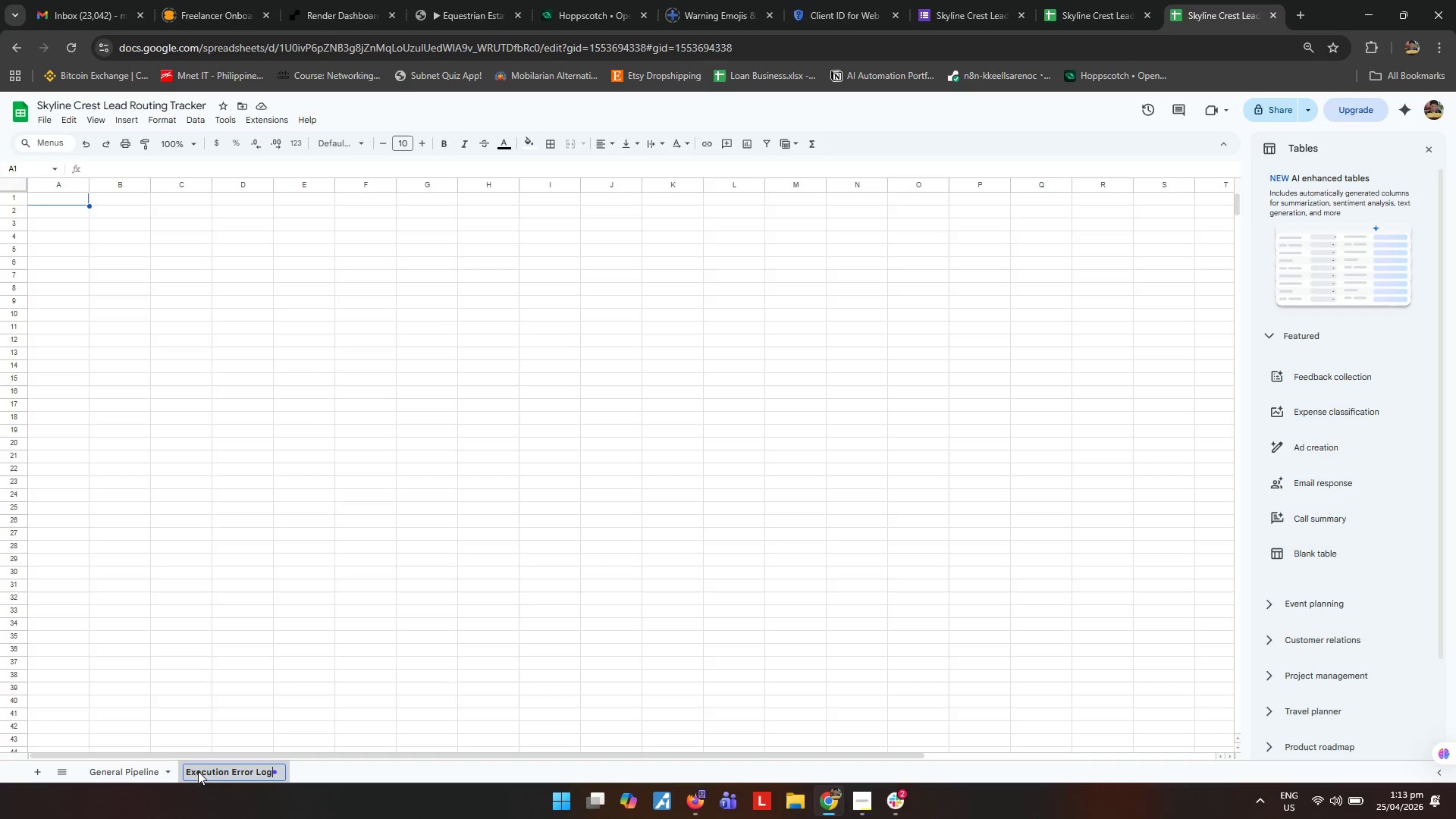 
key(Backspace)
 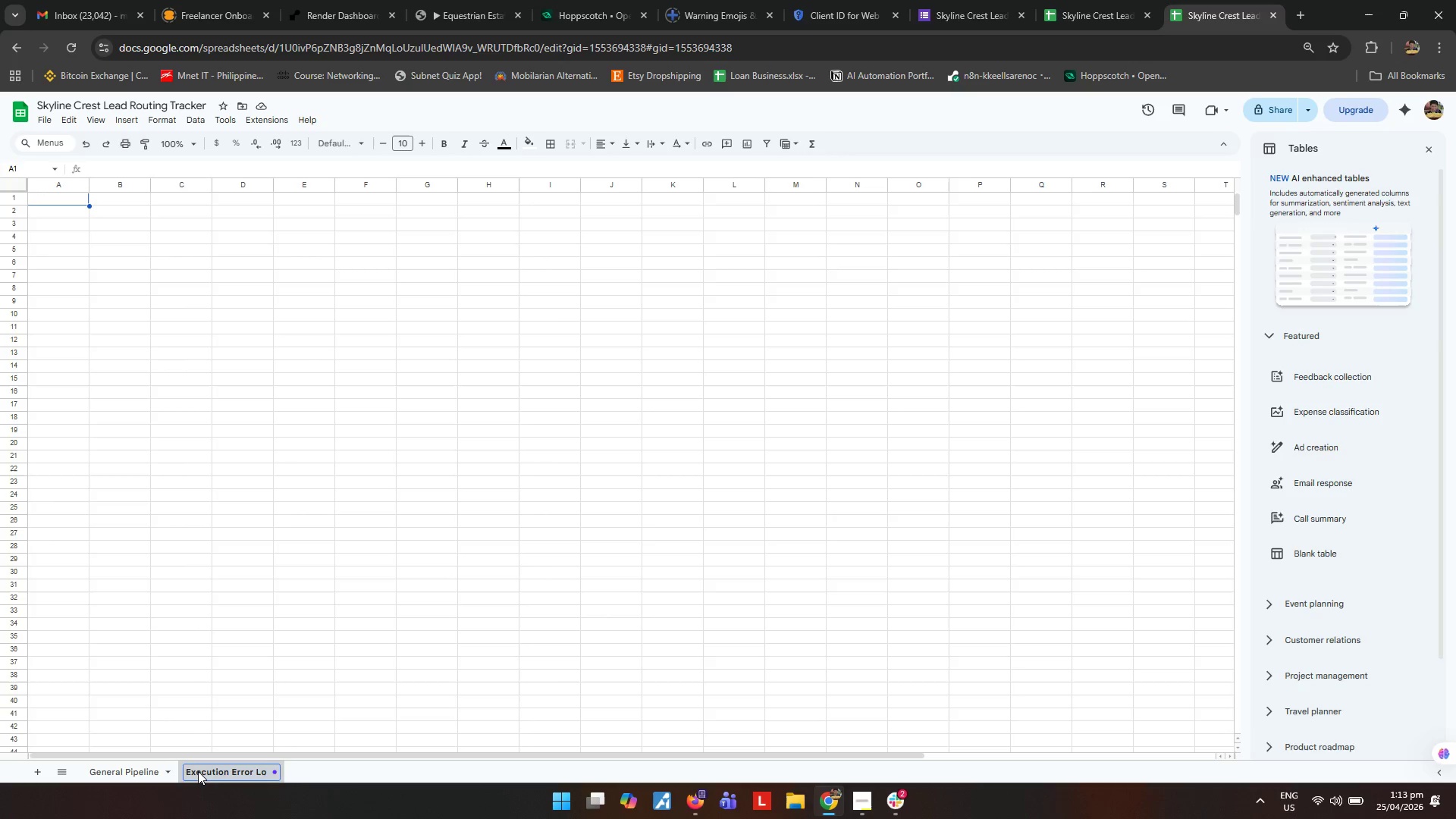 
key(Backspace)
 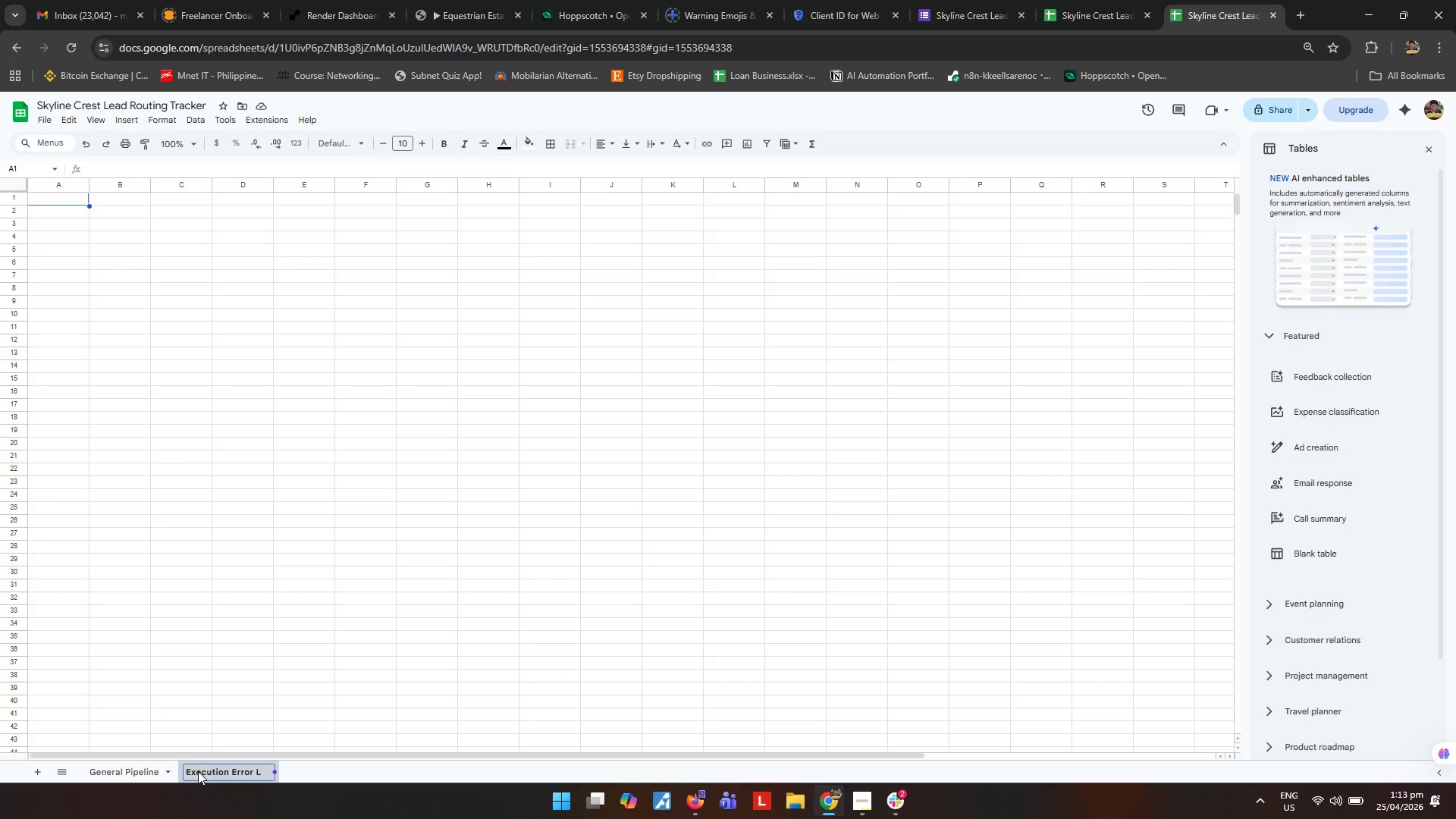 
key(Backspace)
 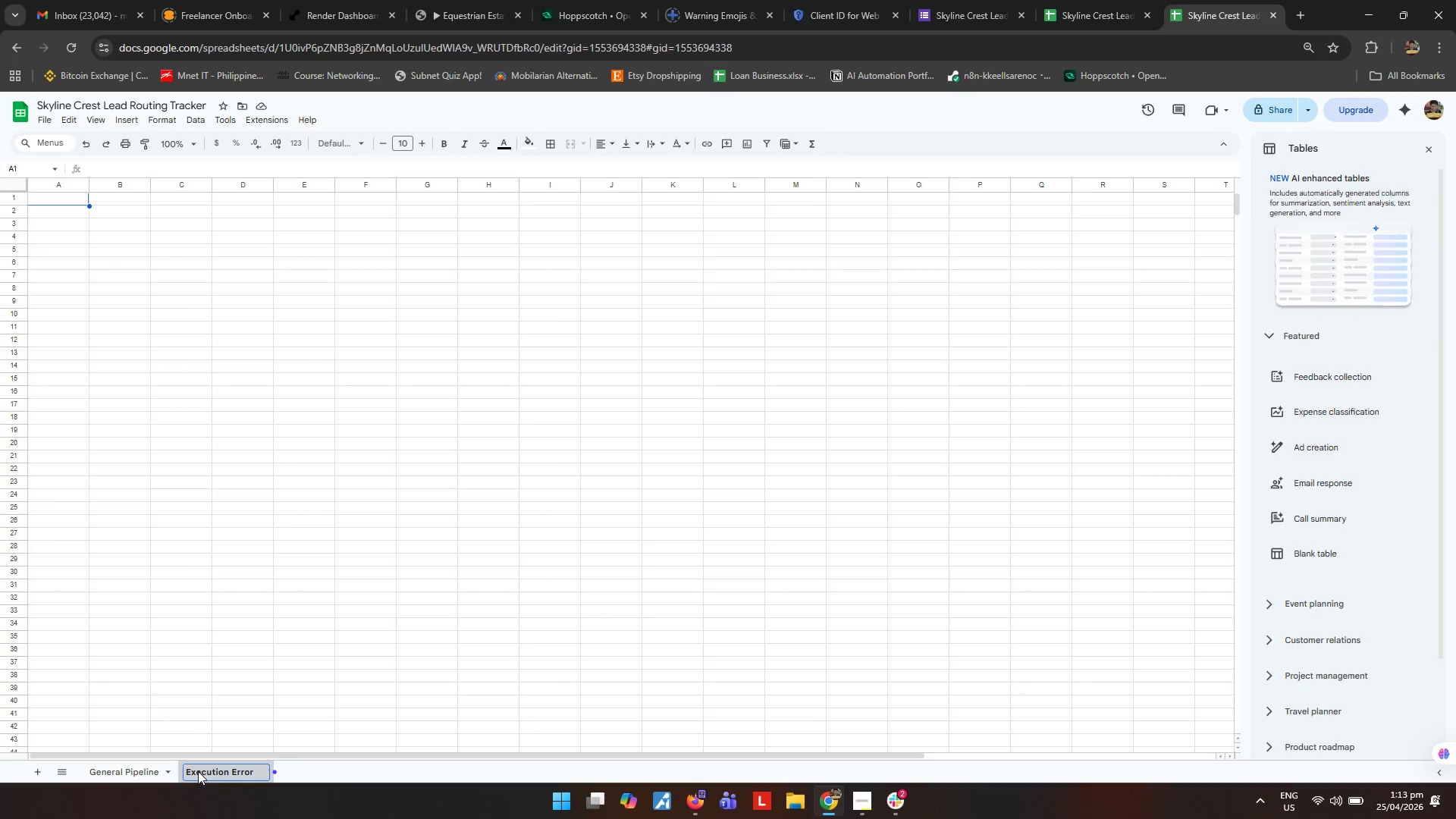 
key(Backspace)
 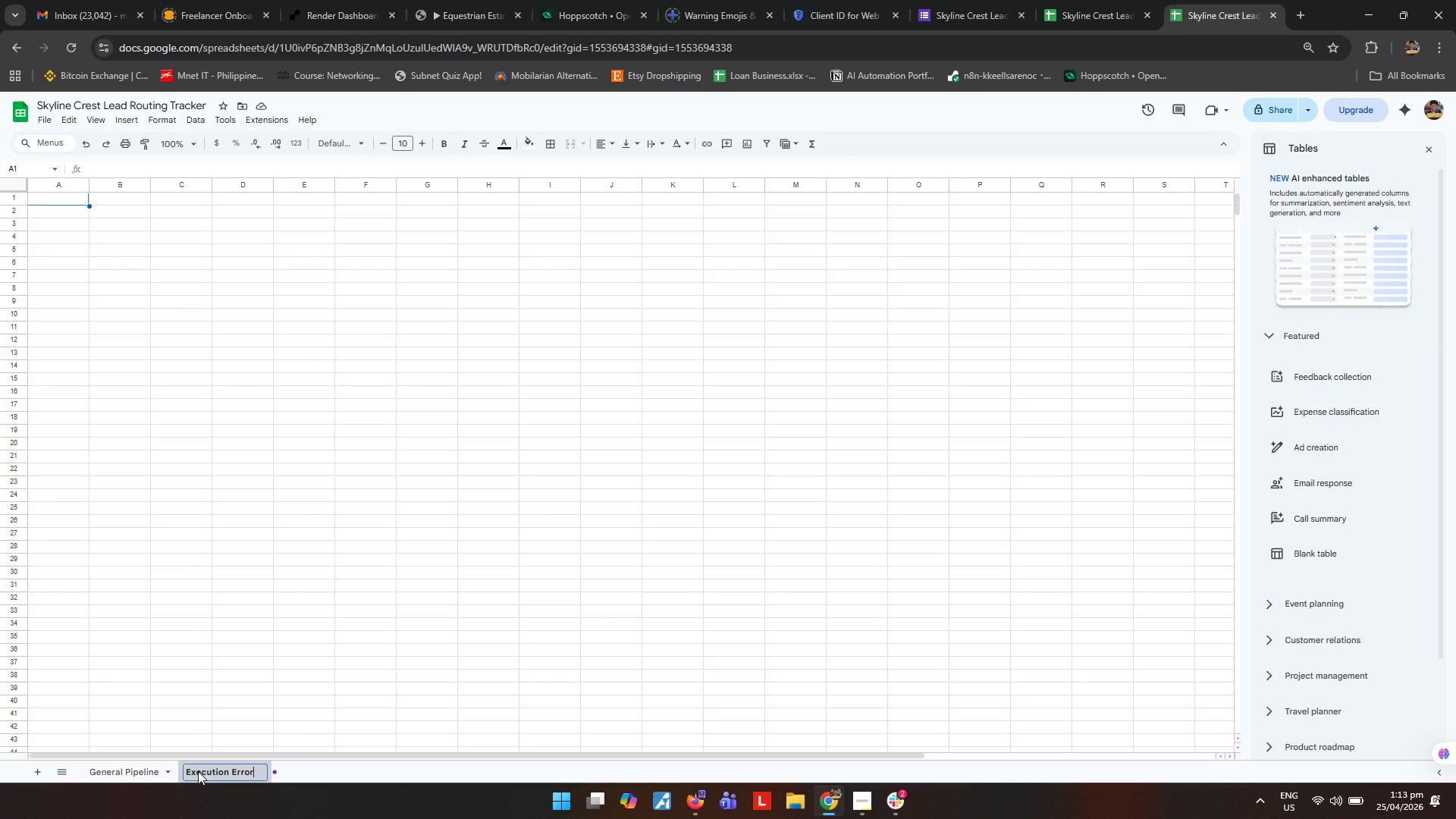 
key(S)
 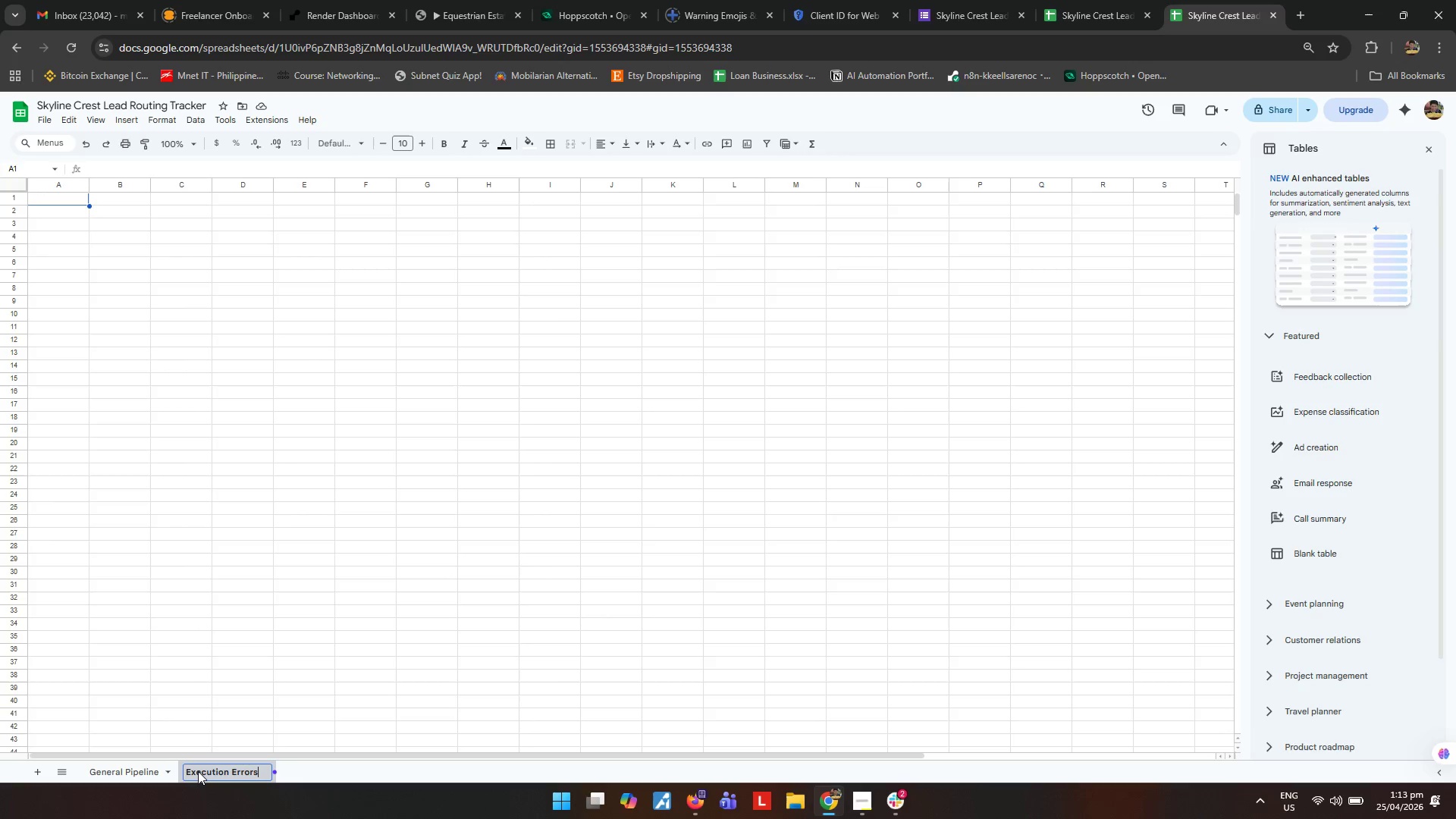 
key(Enter)
 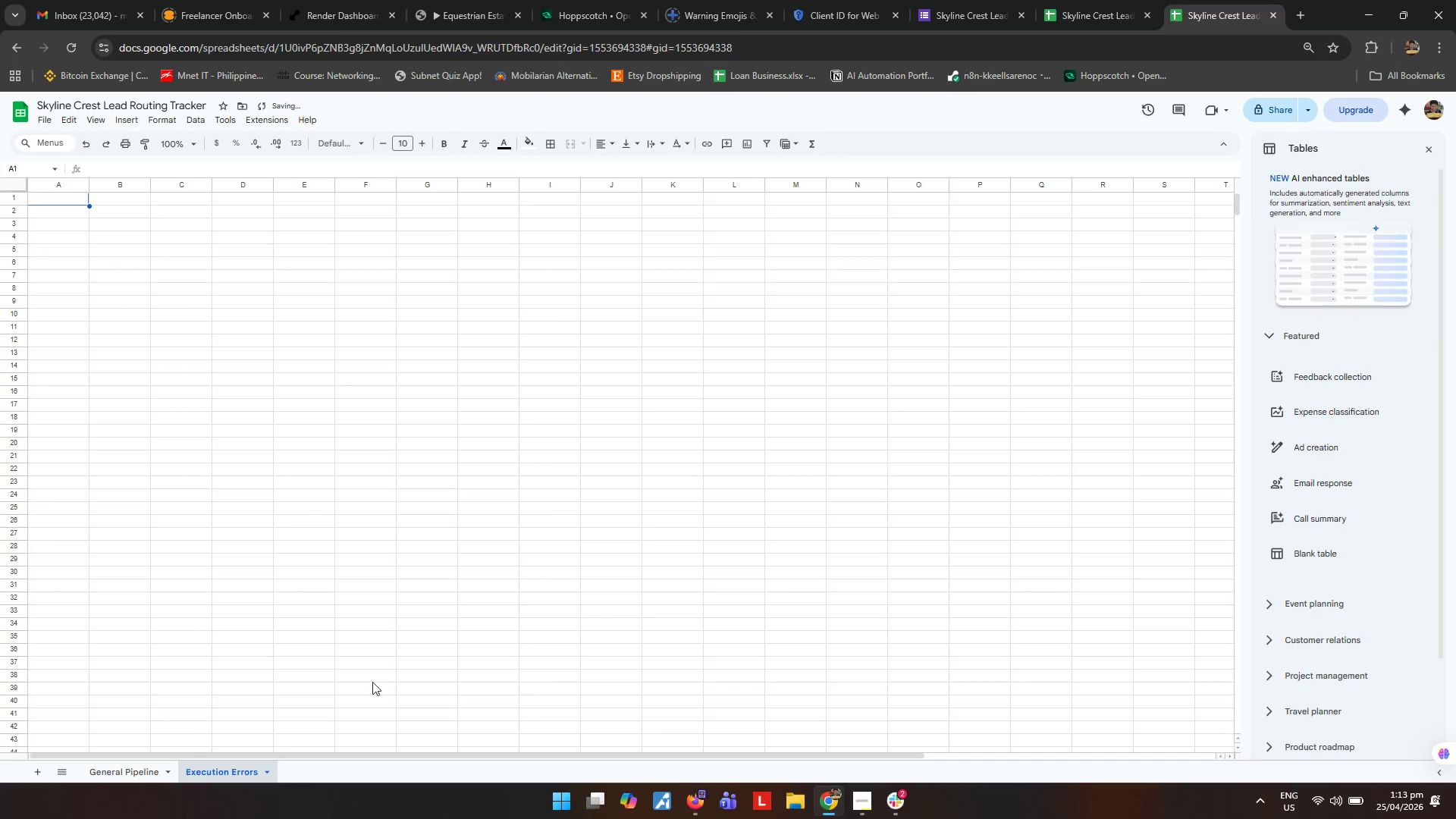 
left_click([526, 431])
 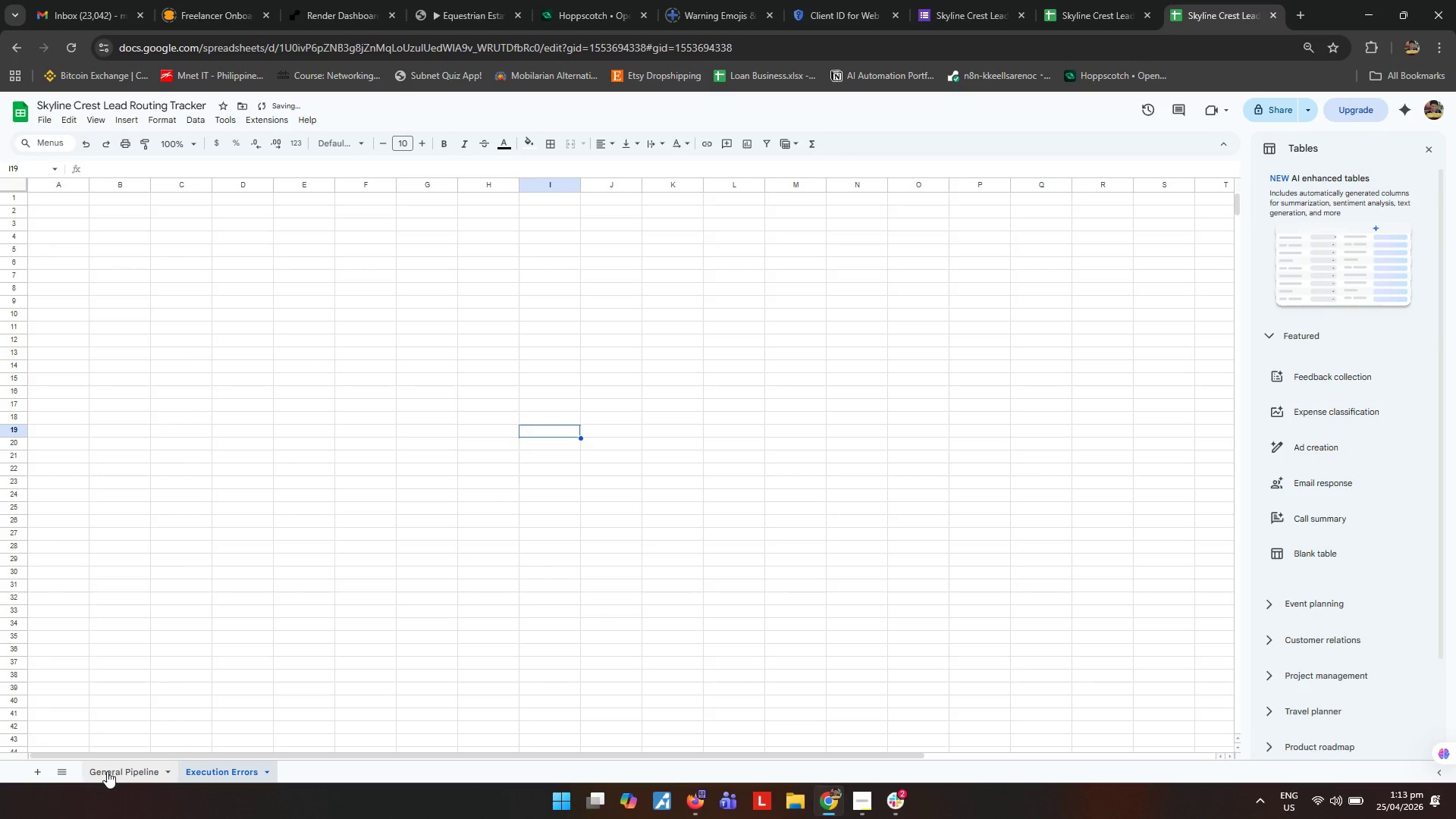 
left_click([104, 780])
 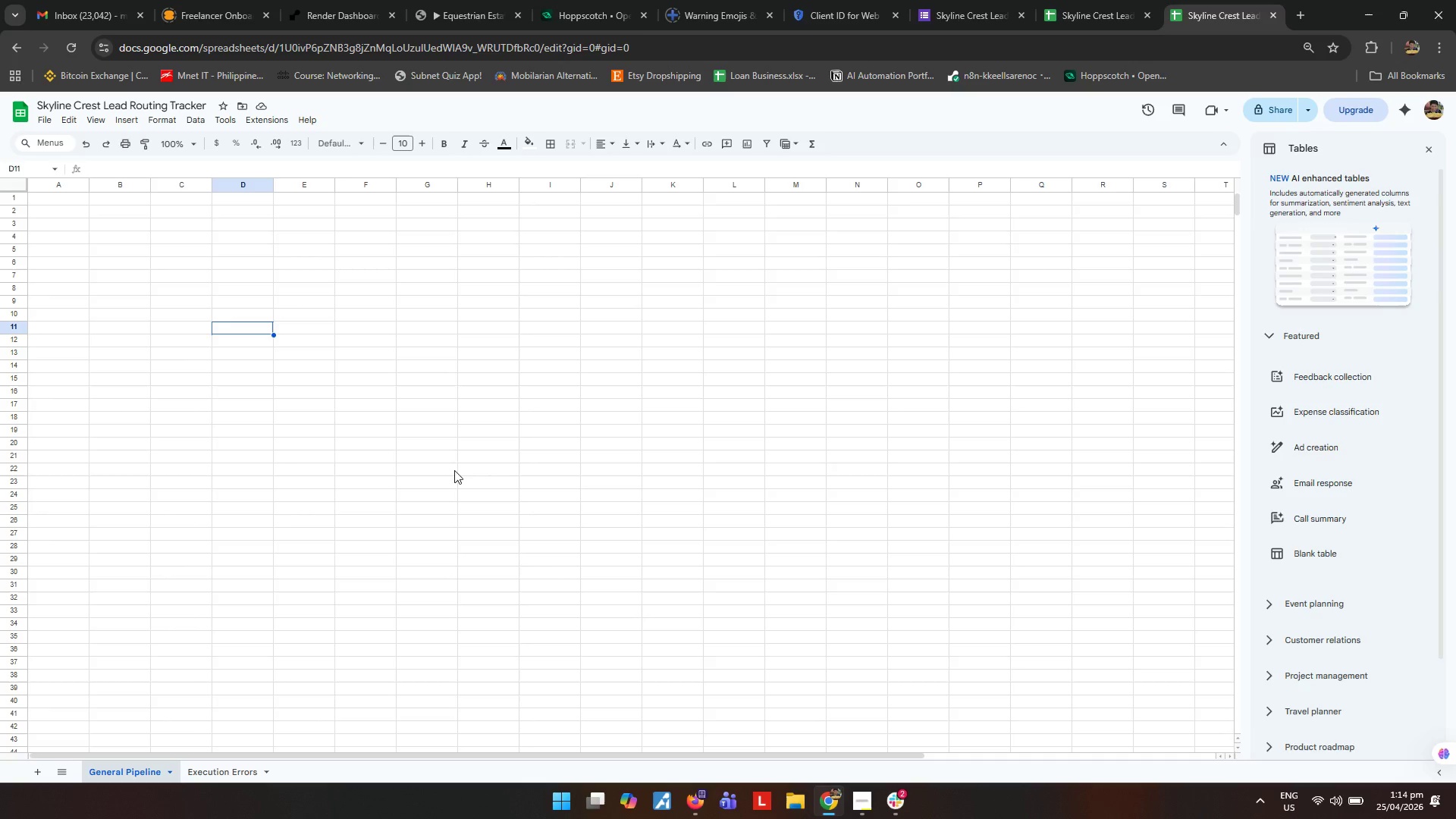 
left_click([105, 237])
 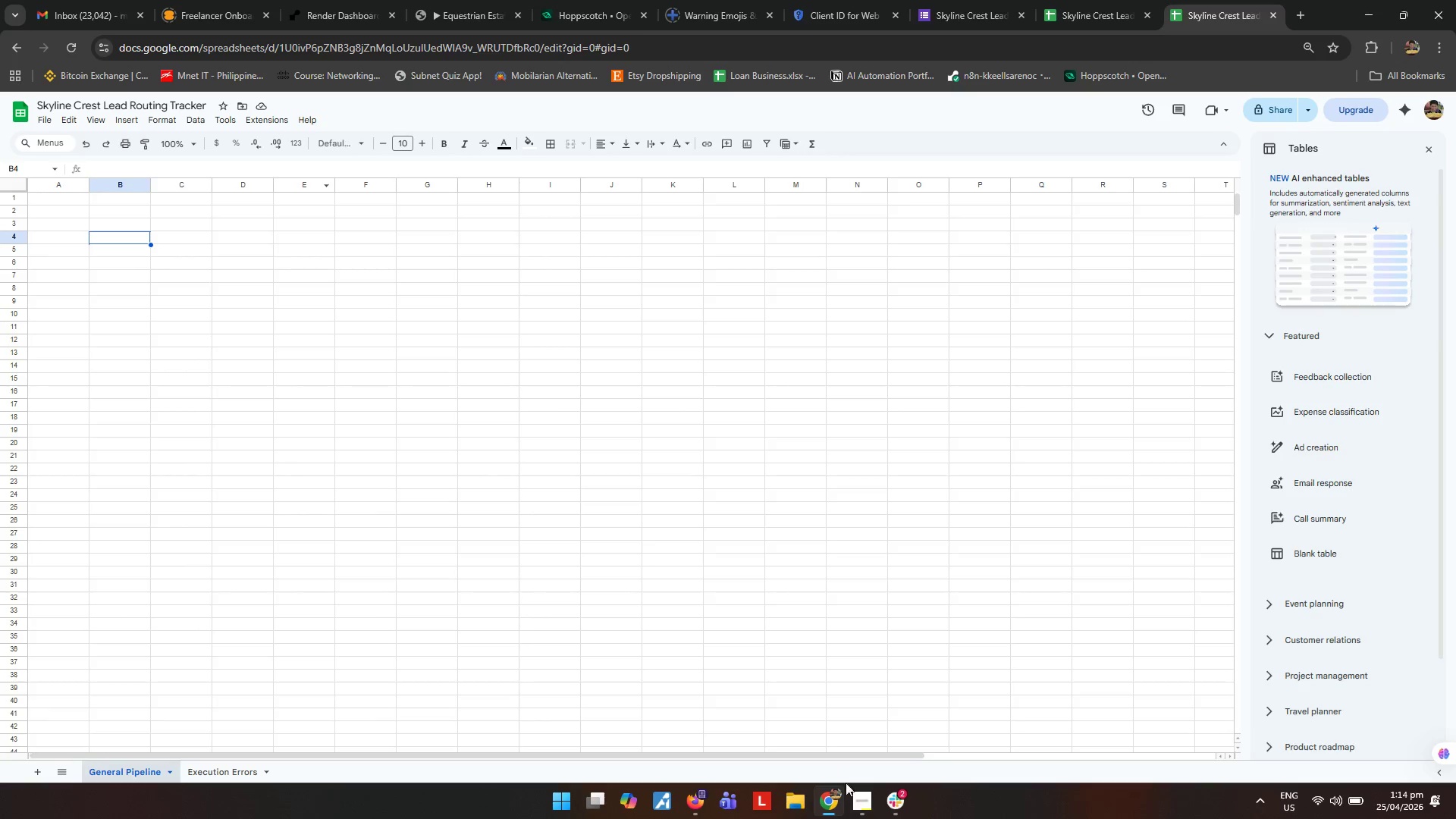 
left_click([865, 811])